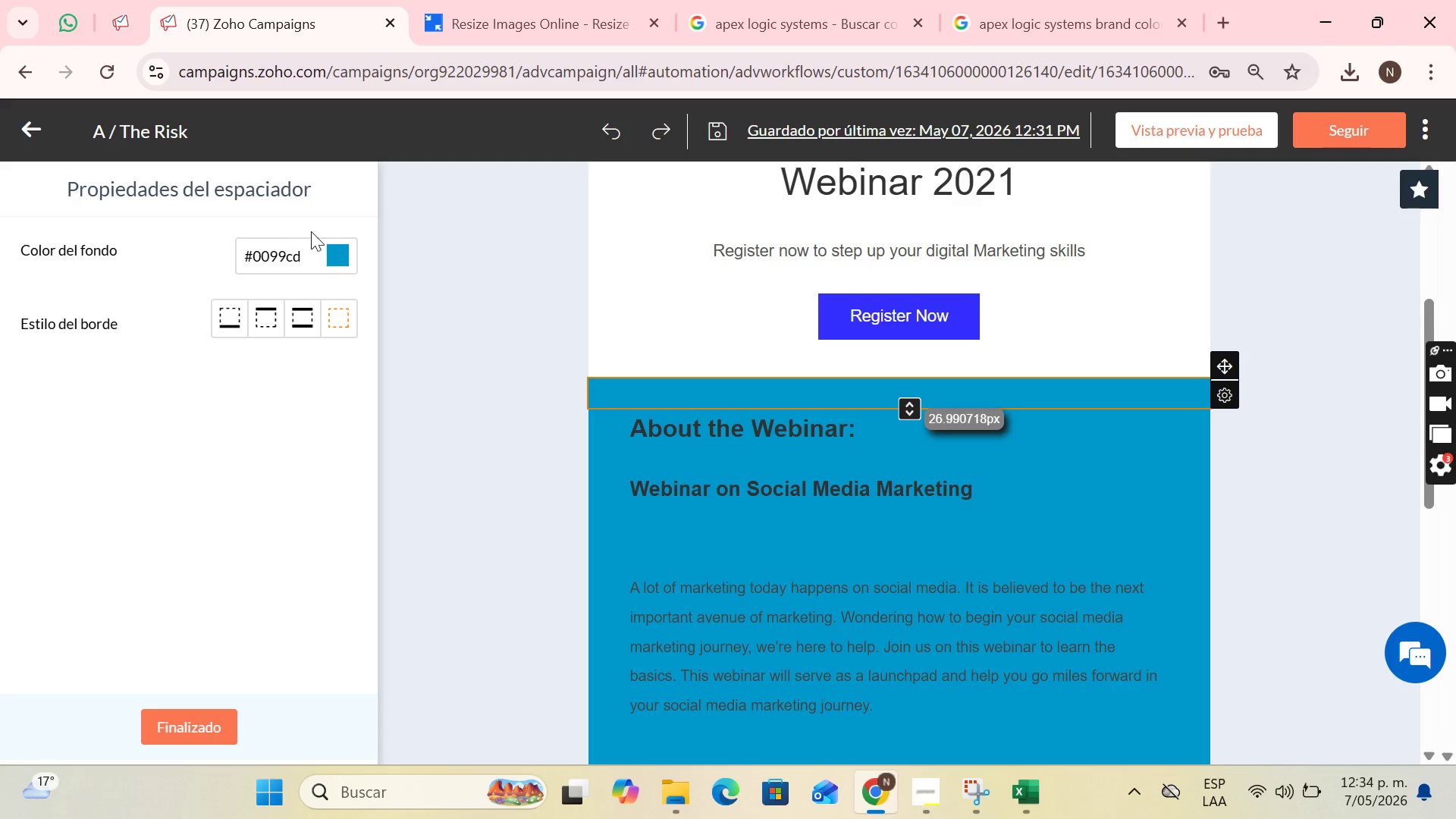 
left_click([331, 250])
 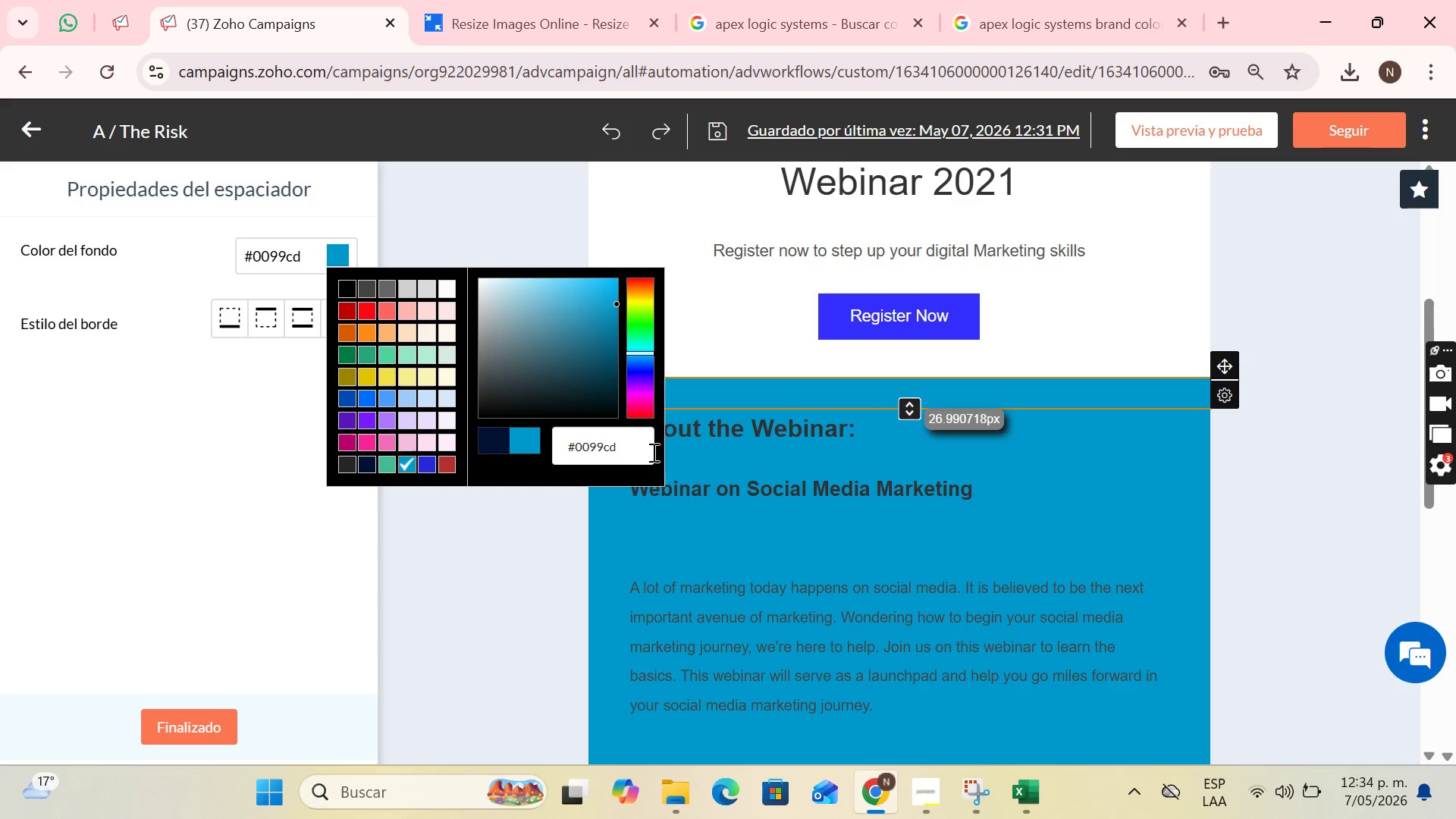 
left_click_drag(start_coordinate=[634, 447], to_coordinate=[563, 456])
 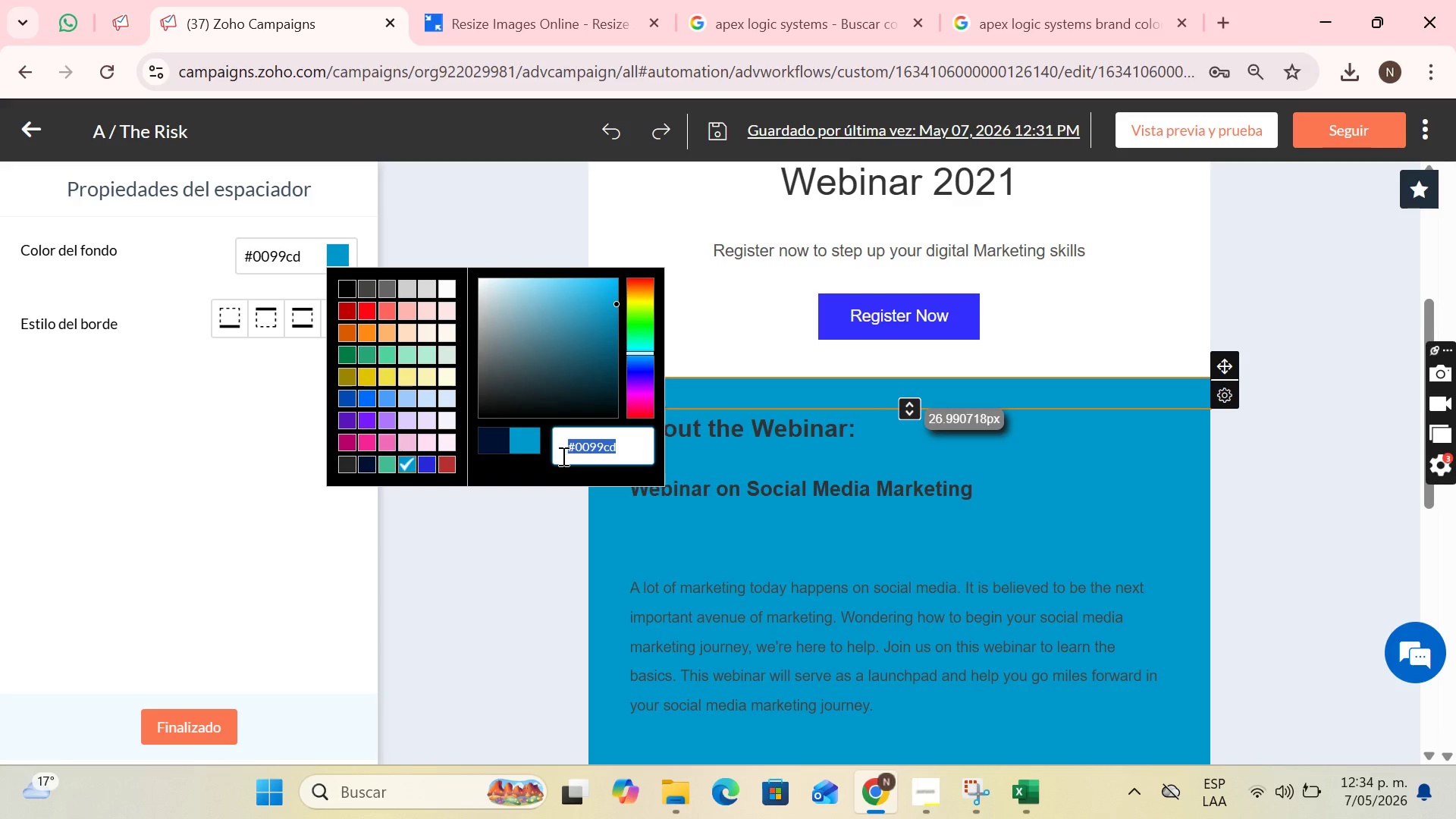 
key(Control+V)
 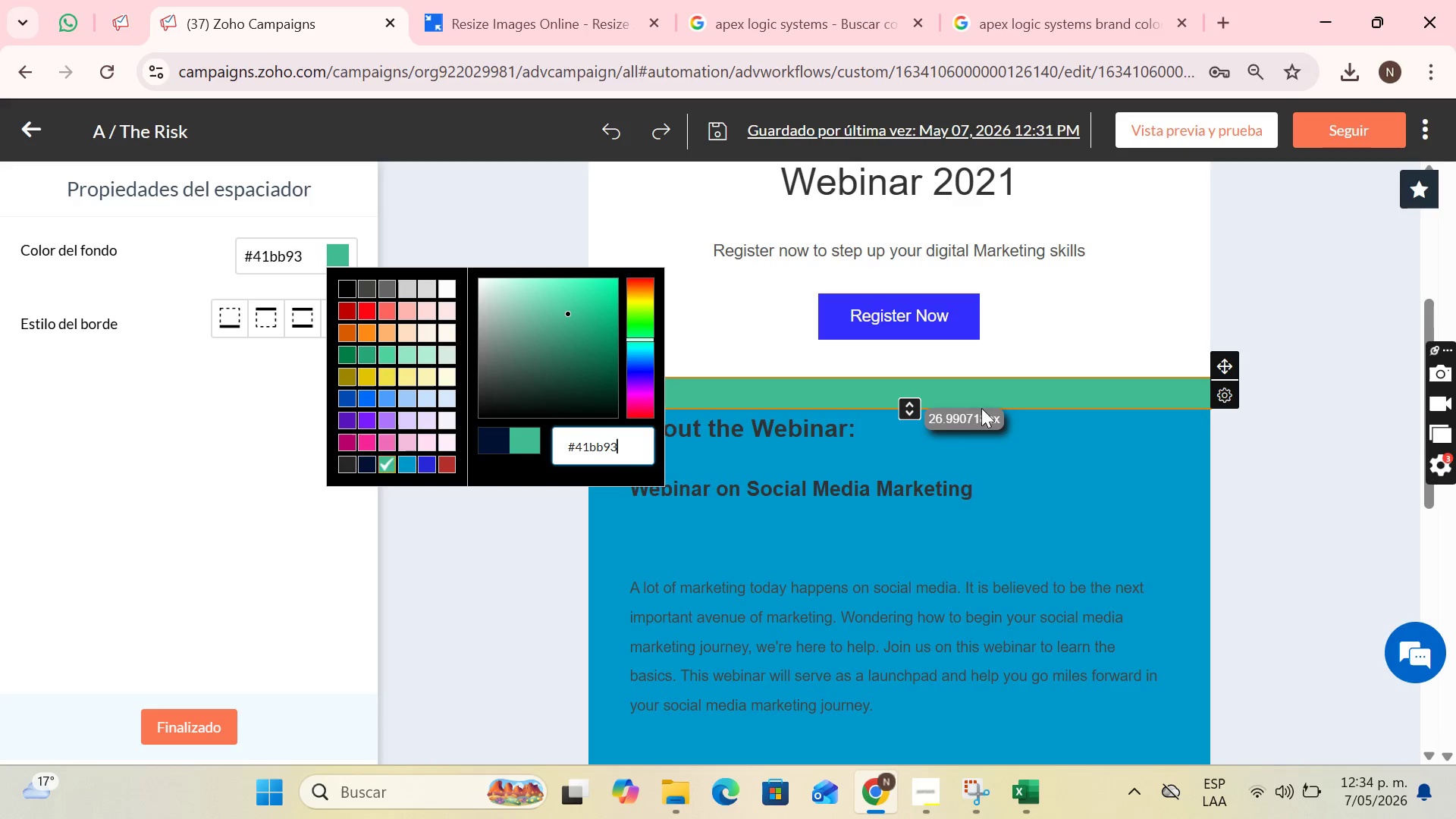 
scroll: coordinate [1012, 498], scroll_direction: down, amount: 10.0
 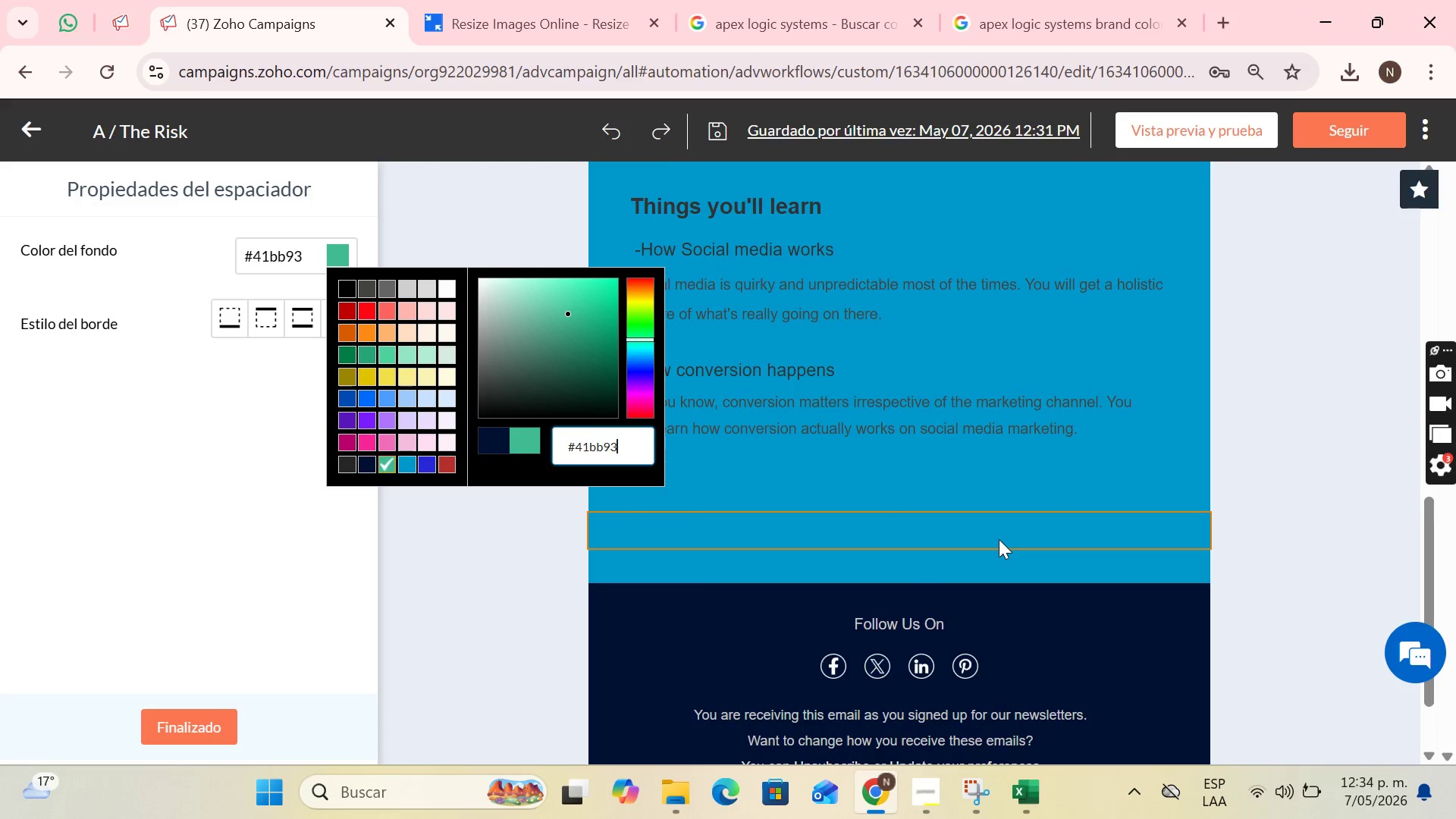 
left_click([999, 563])
 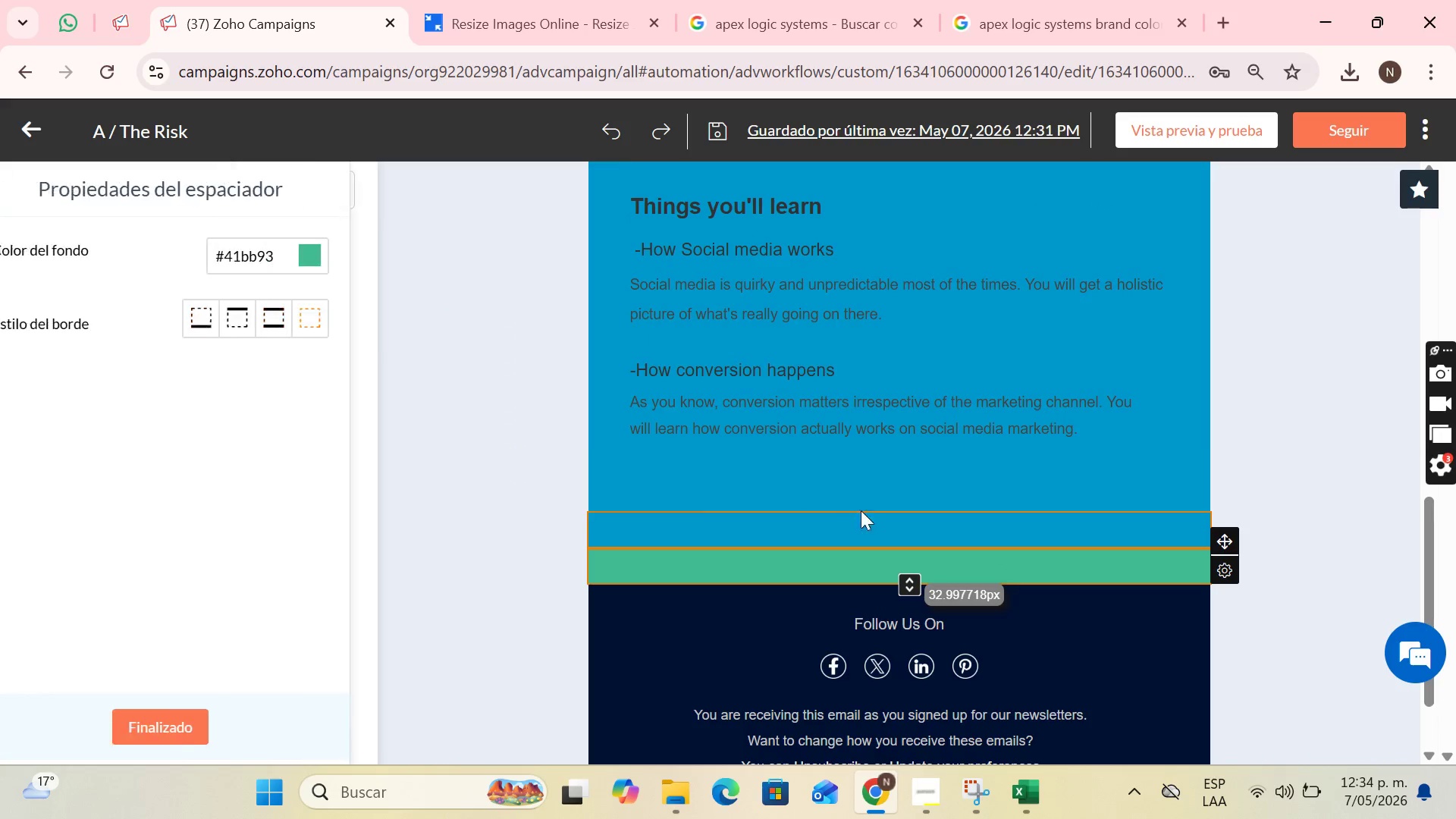 
scroll: coordinate [1119, 524], scroll_direction: up, amount: 4.0
 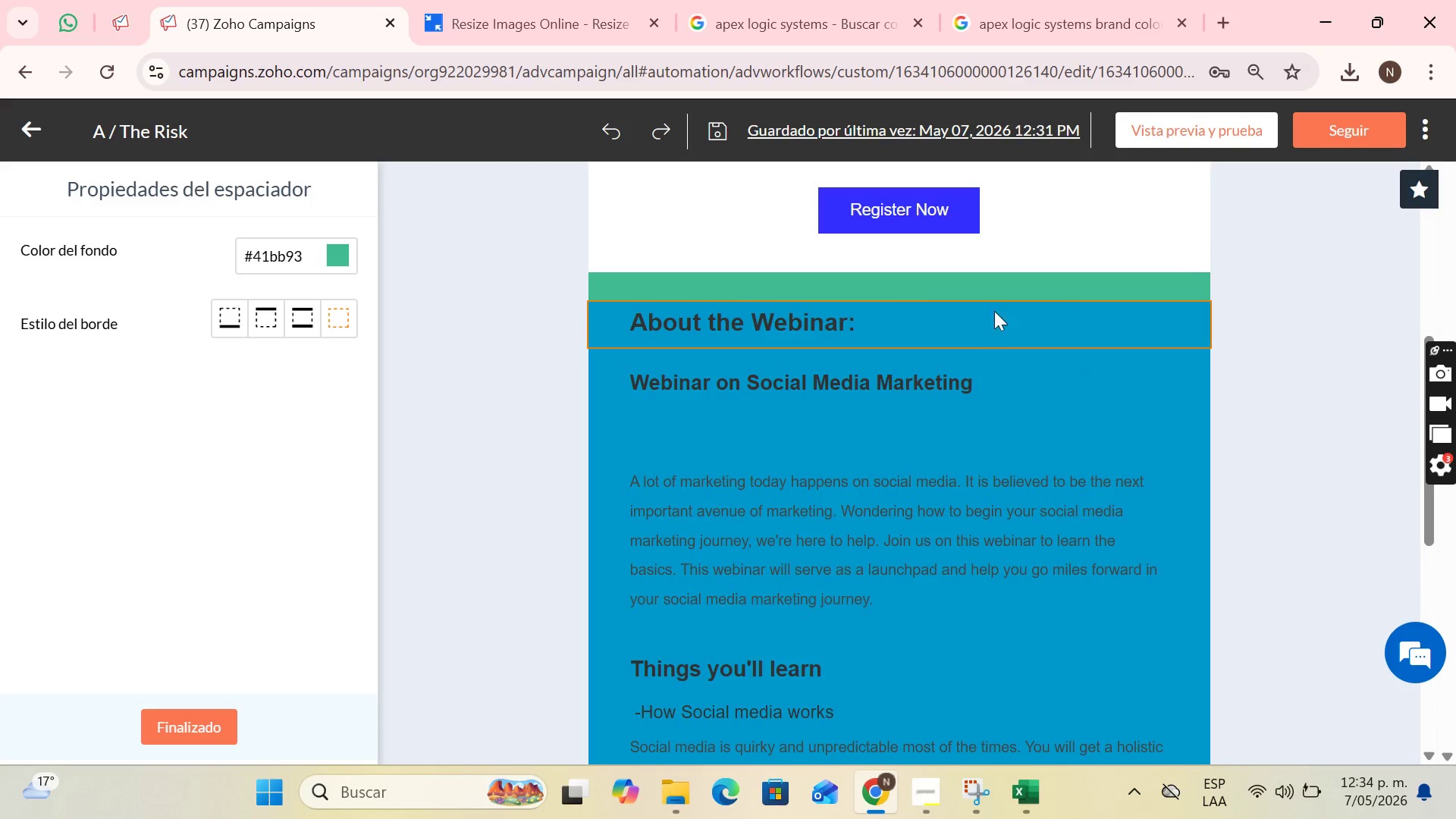 
left_click([994, 294])
 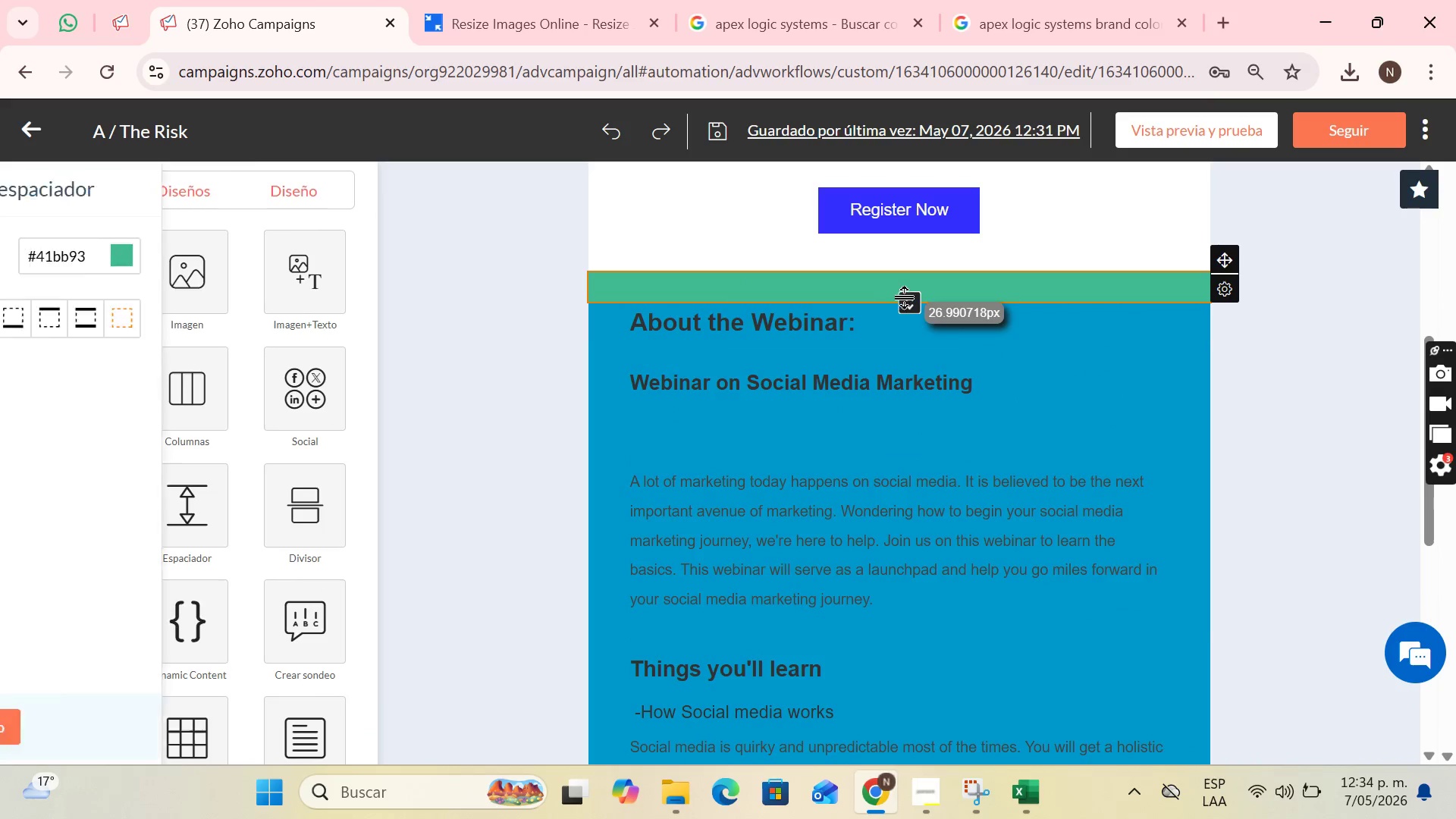 
left_click_drag(start_coordinate=[906, 298], to_coordinate=[913, 316])
 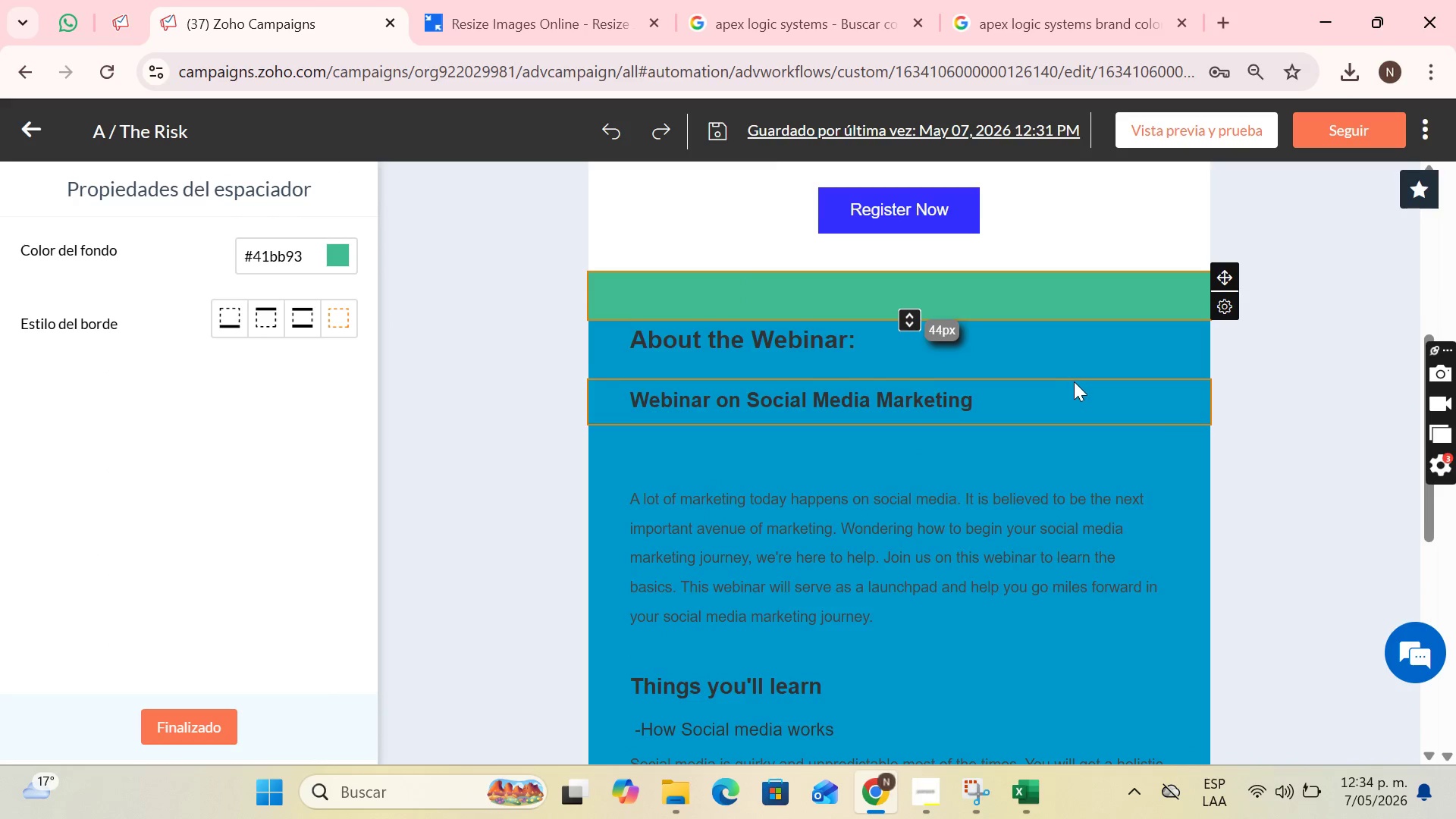 
scroll: coordinate [1075, 383], scroll_direction: down, amount: 4.0
 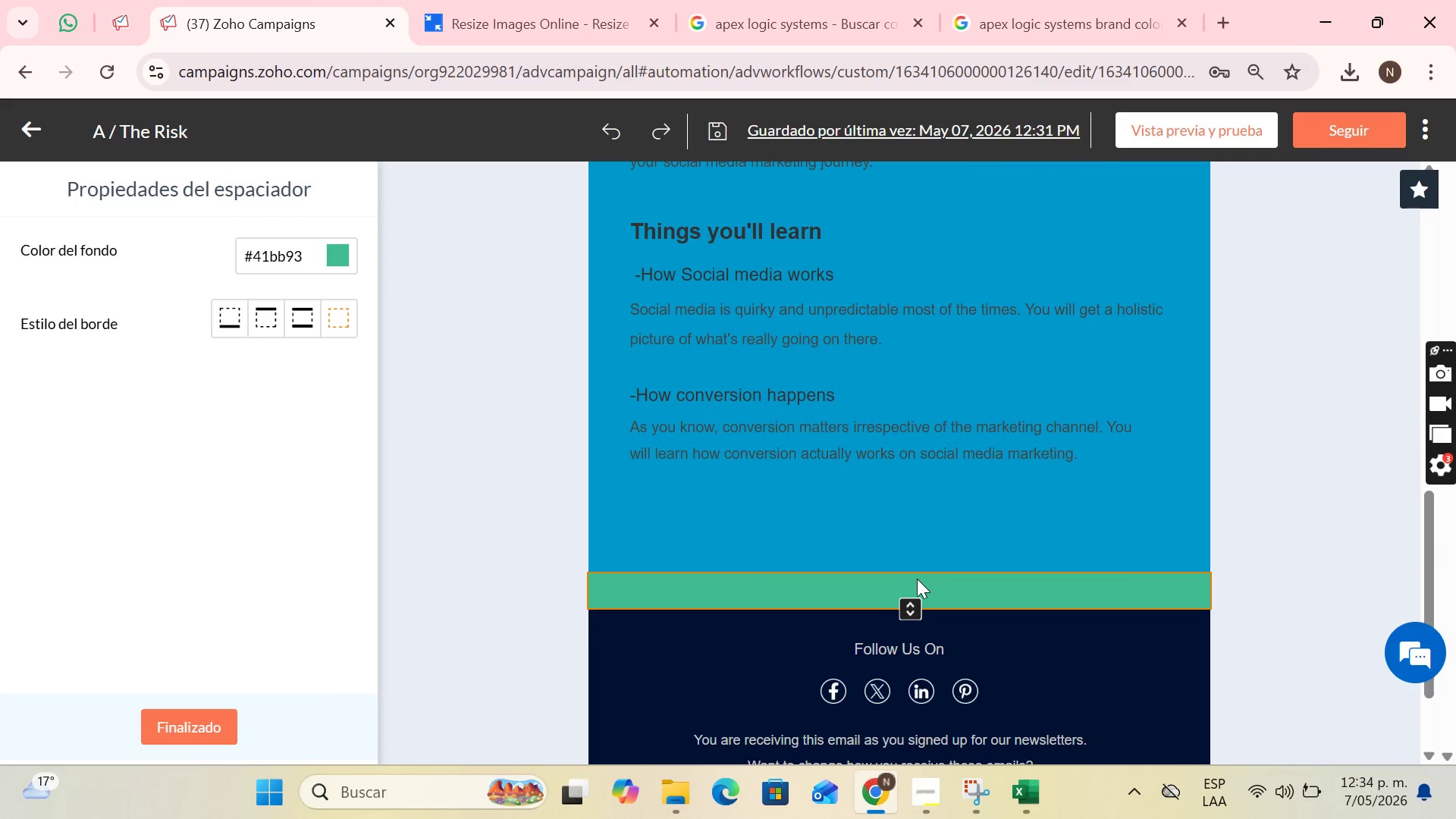 
scroll: coordinate [981, 472], scroll_direction: up, amount: 7.0
 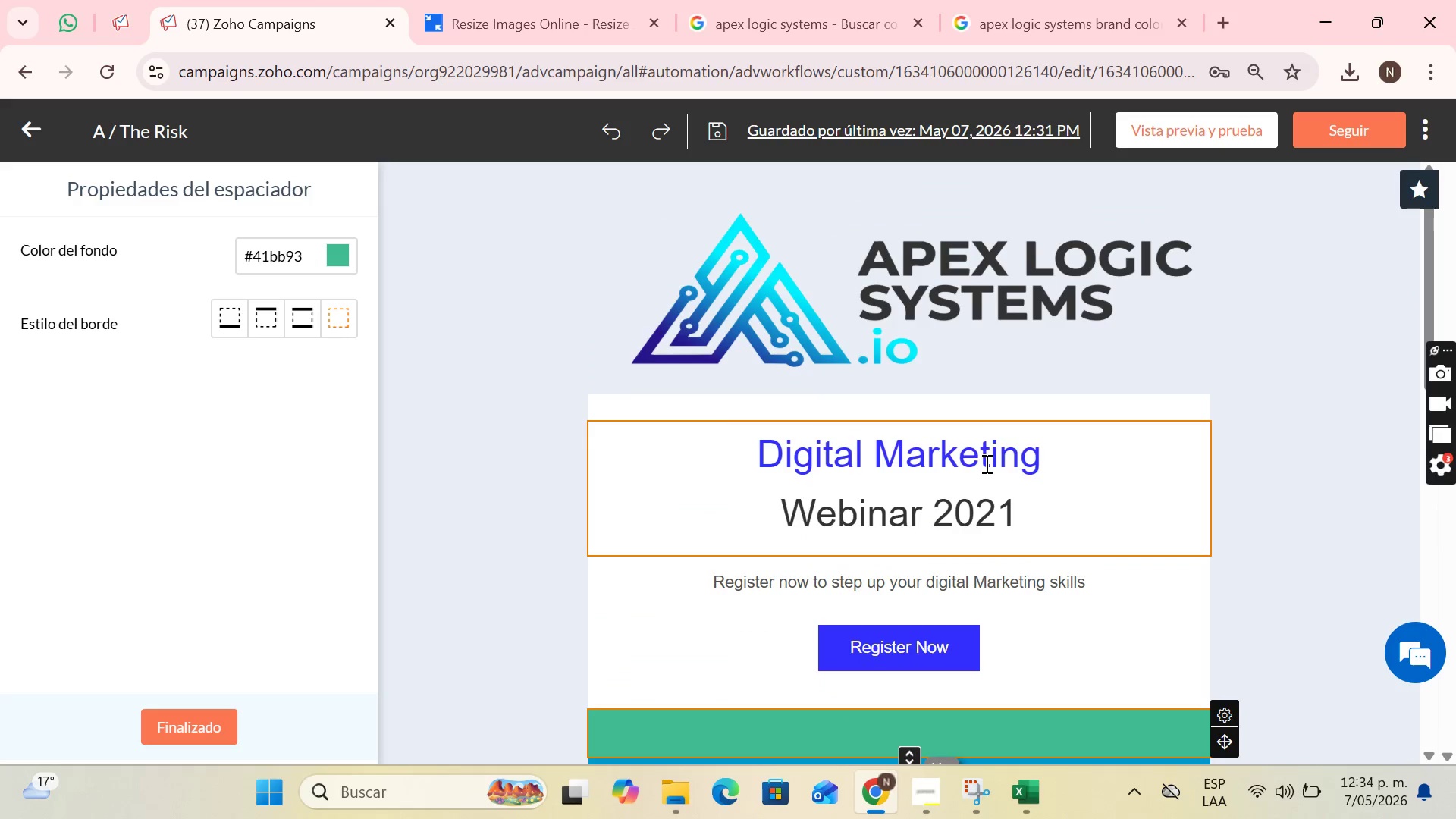 
scroll: coordinate [984, 469], scroll_direction: down, amount: 2.0
 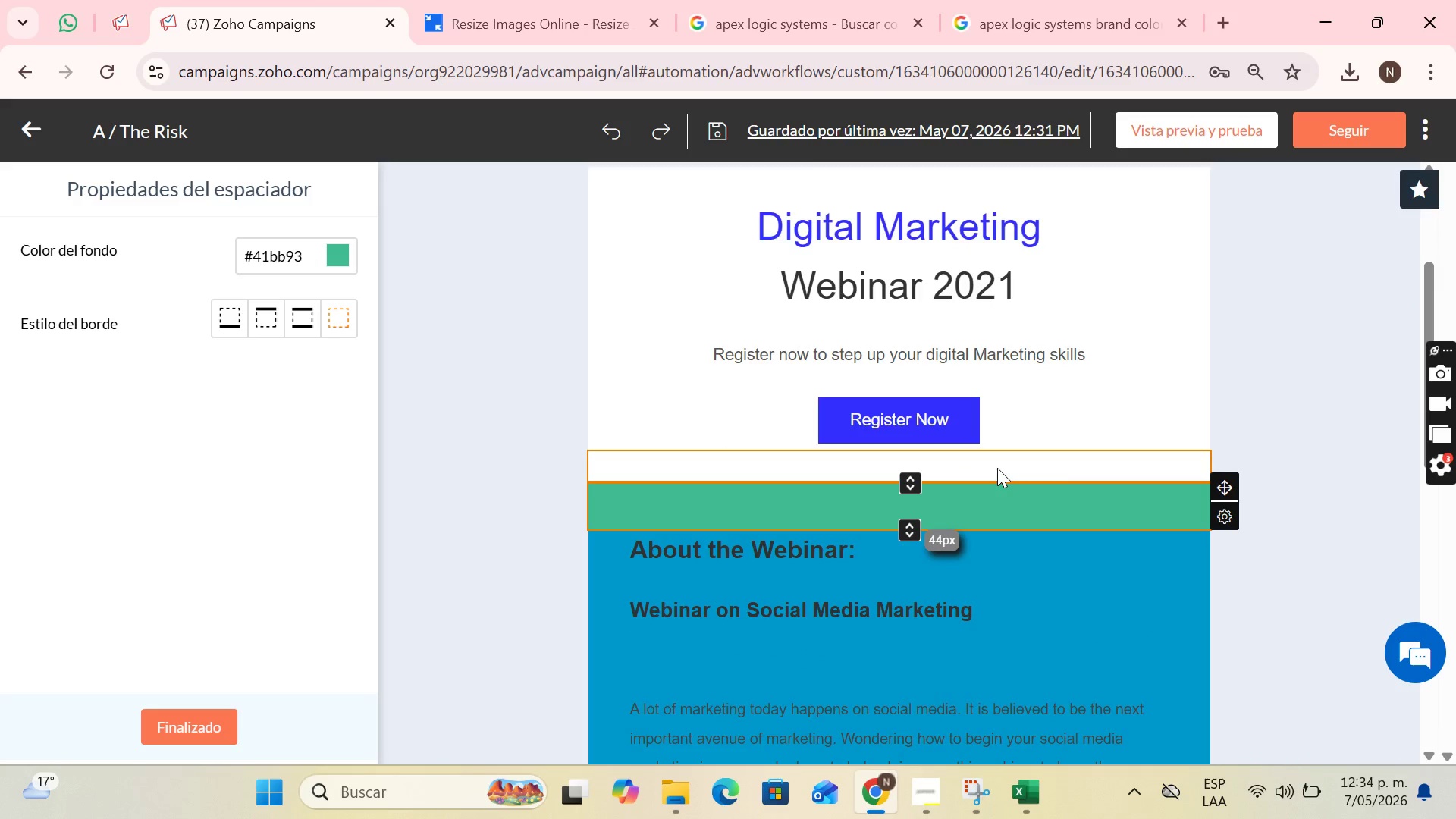 
left_click([997, 468])
 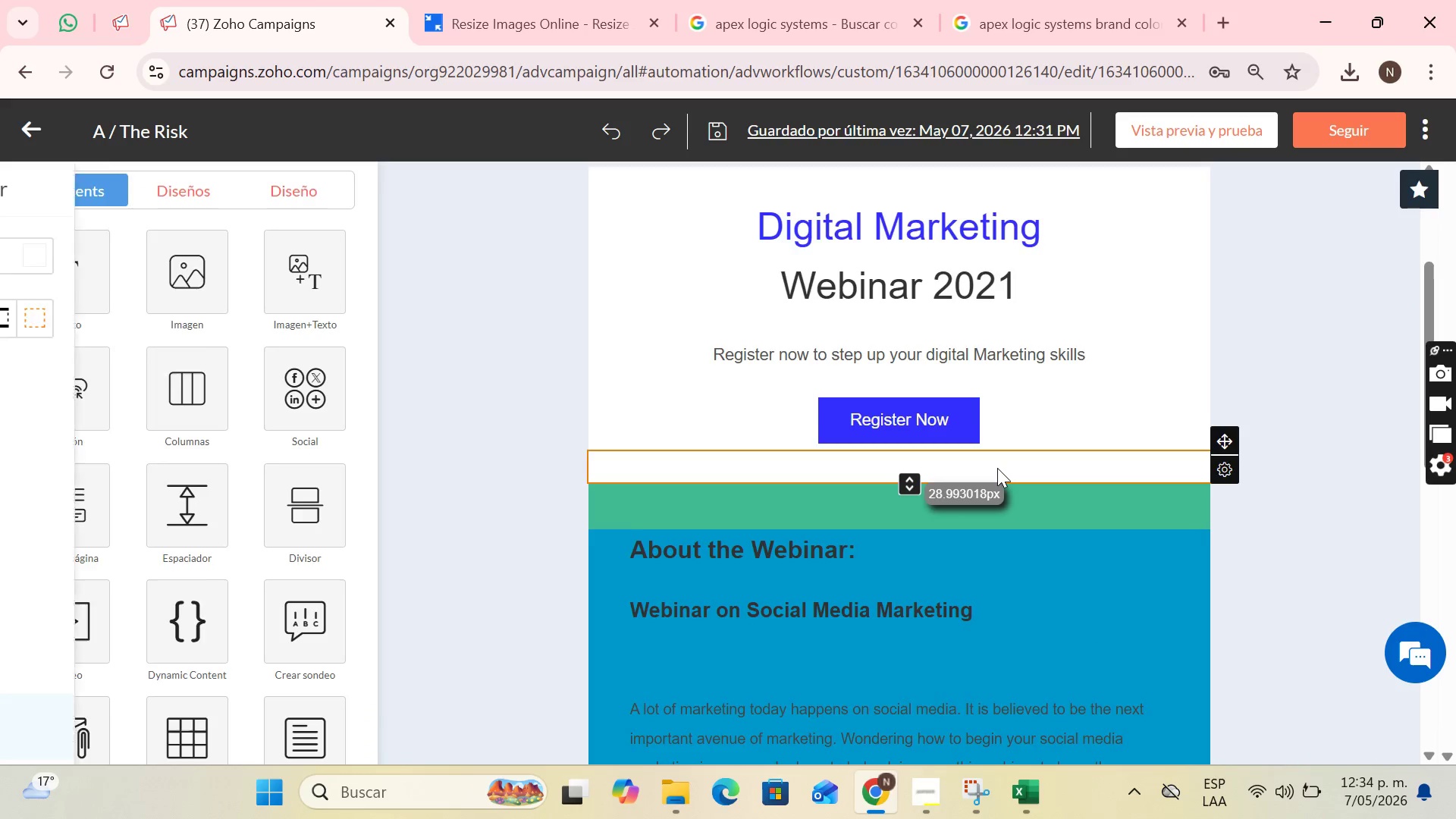 
scroll: coordinate [997, 470], scroll_direction: down, amount: 1.0
 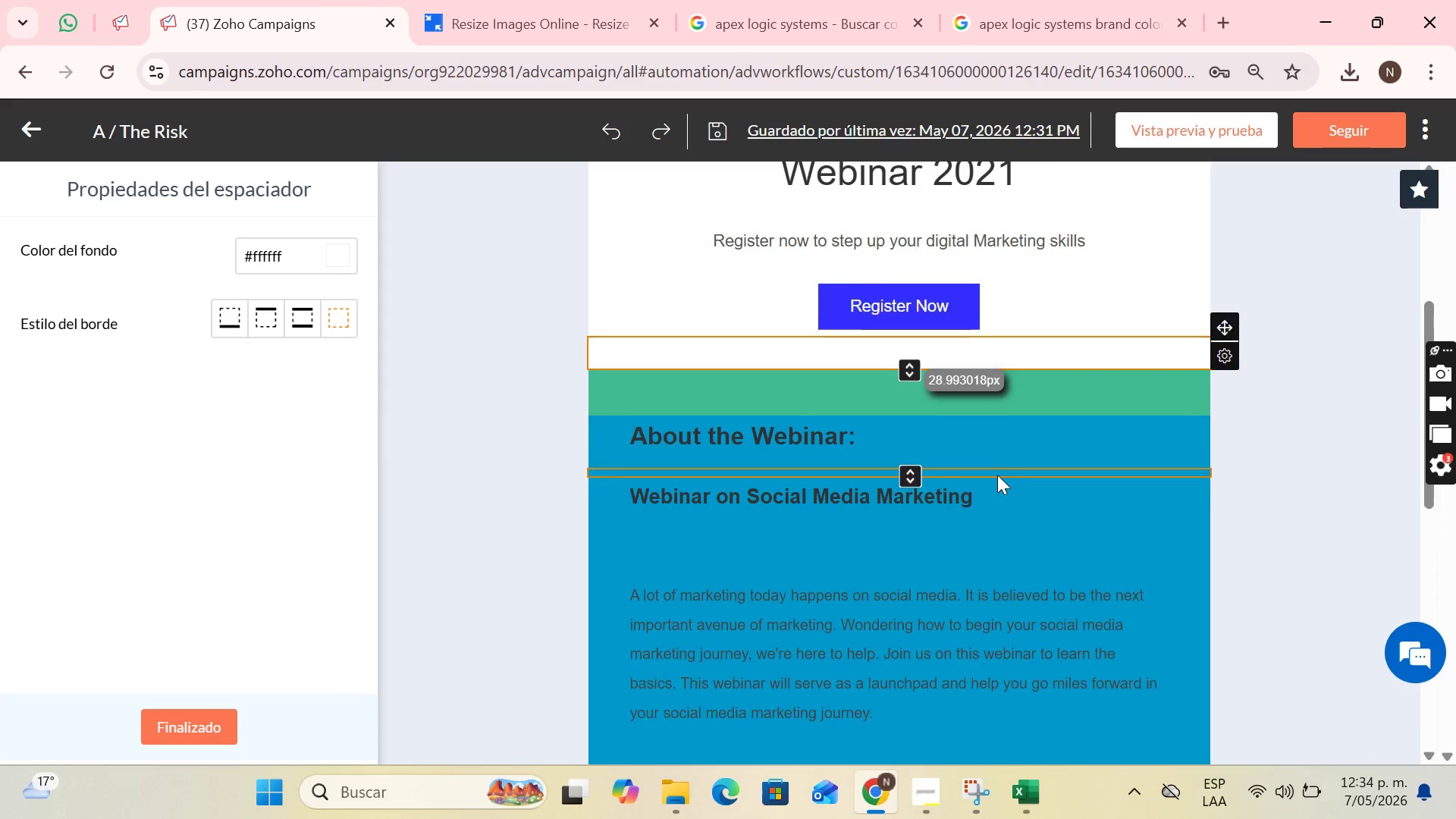 
scroll: coordinate [997, 475], scroll_direction: up, amount: 1.0
 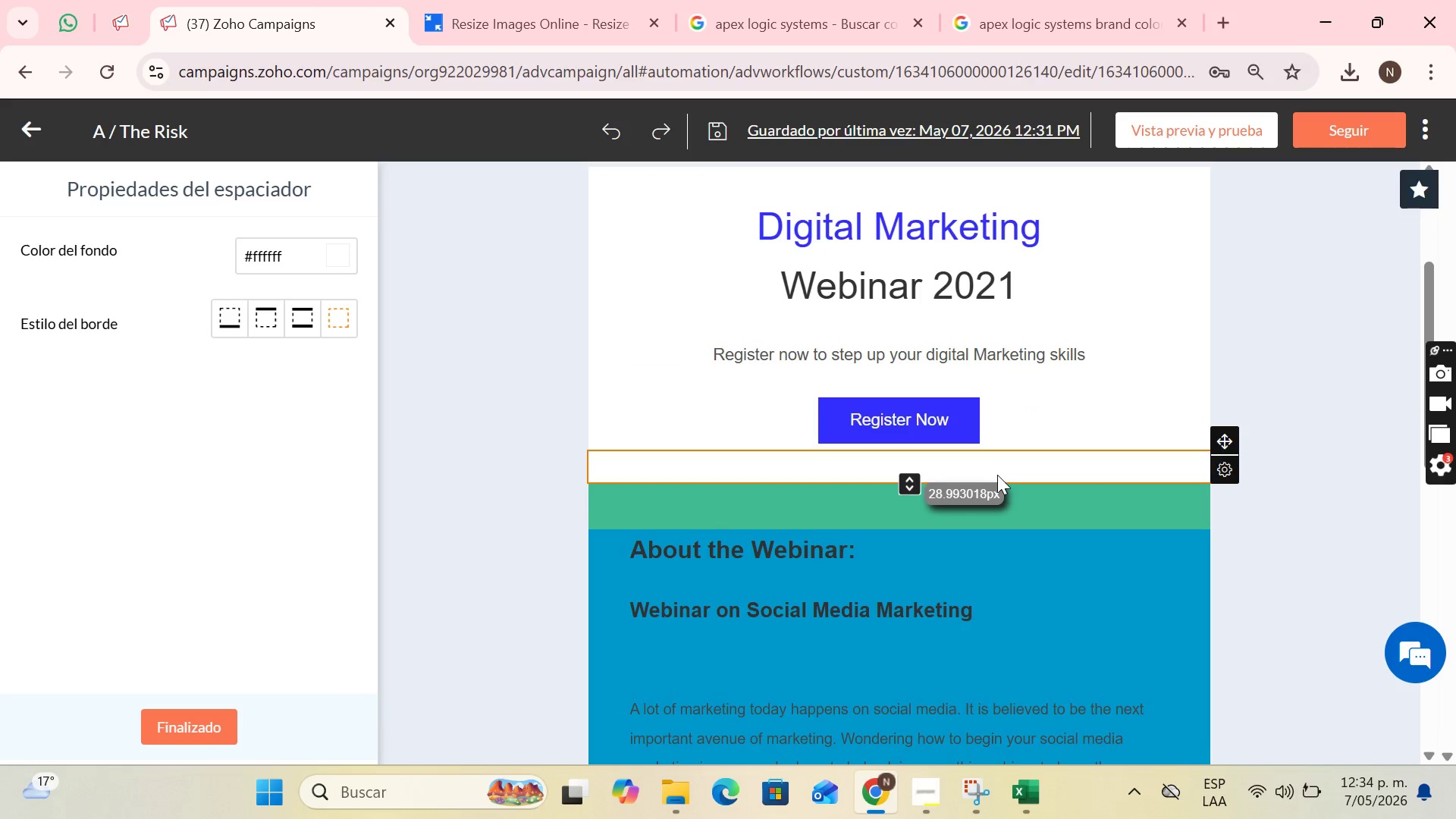 
scroll: coordinate [997, 475], scroll_direction: down, amount: 1.0
 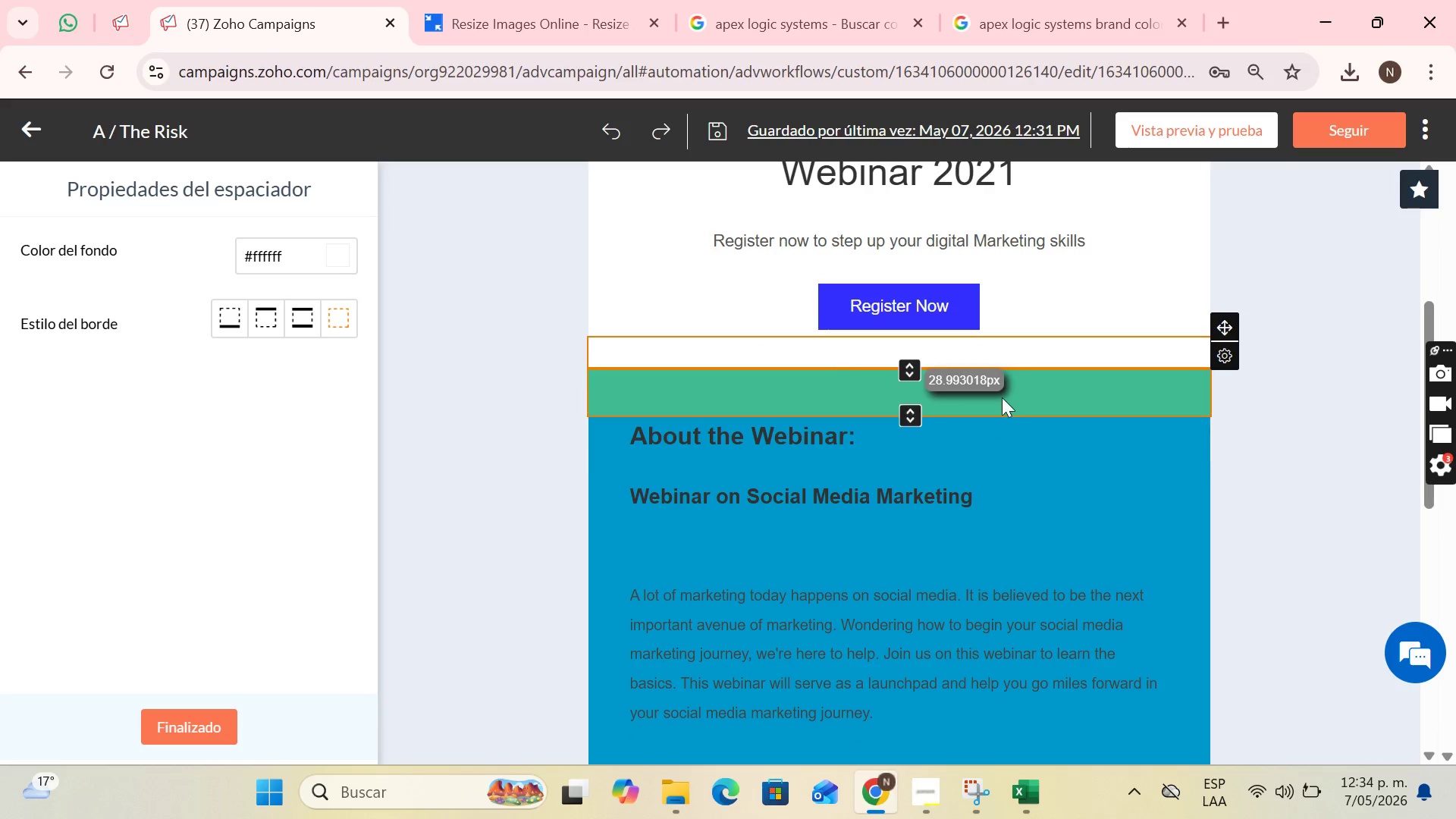 
left_click([1004, 394])
 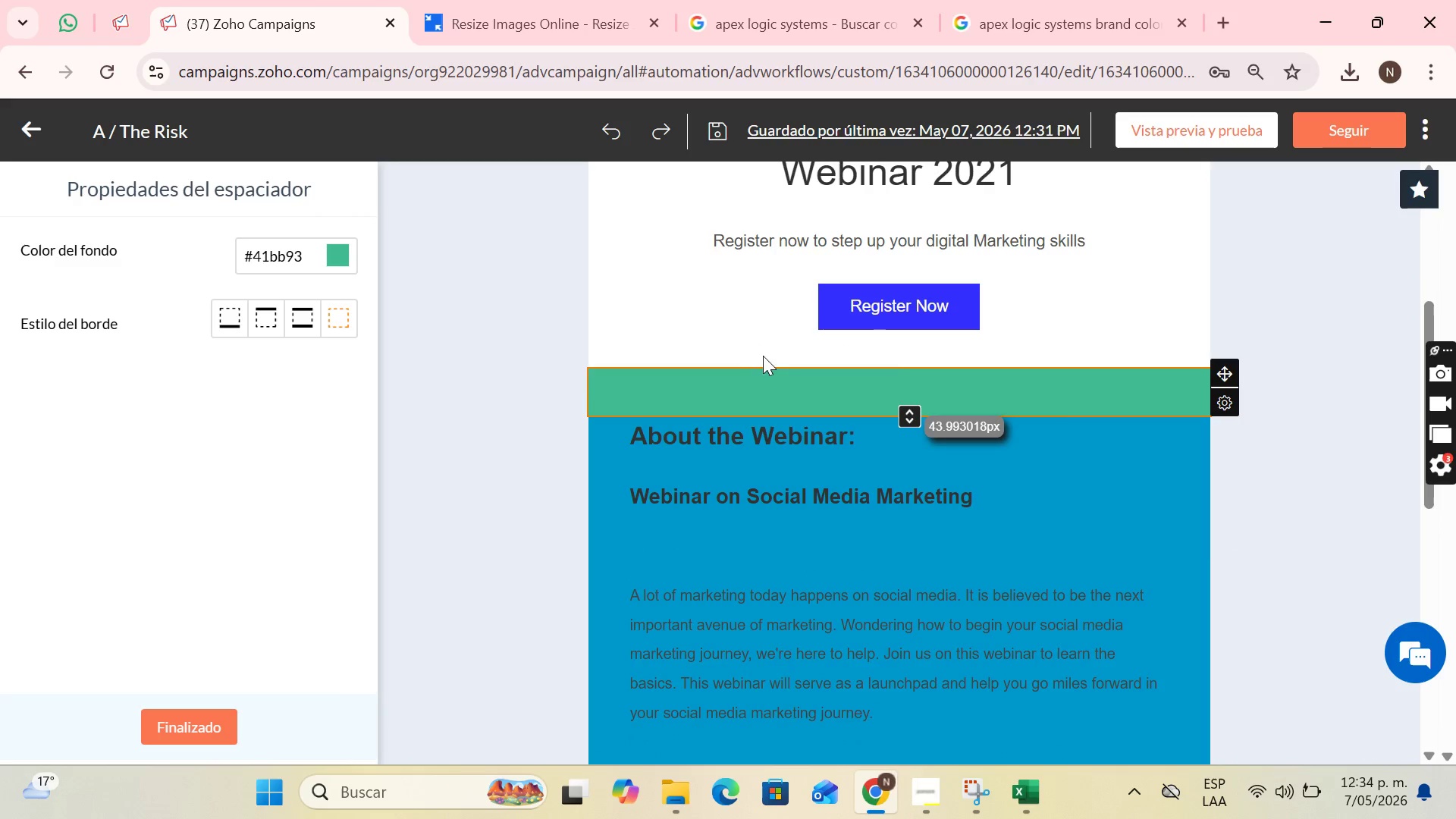 
left_click([667, 337])
 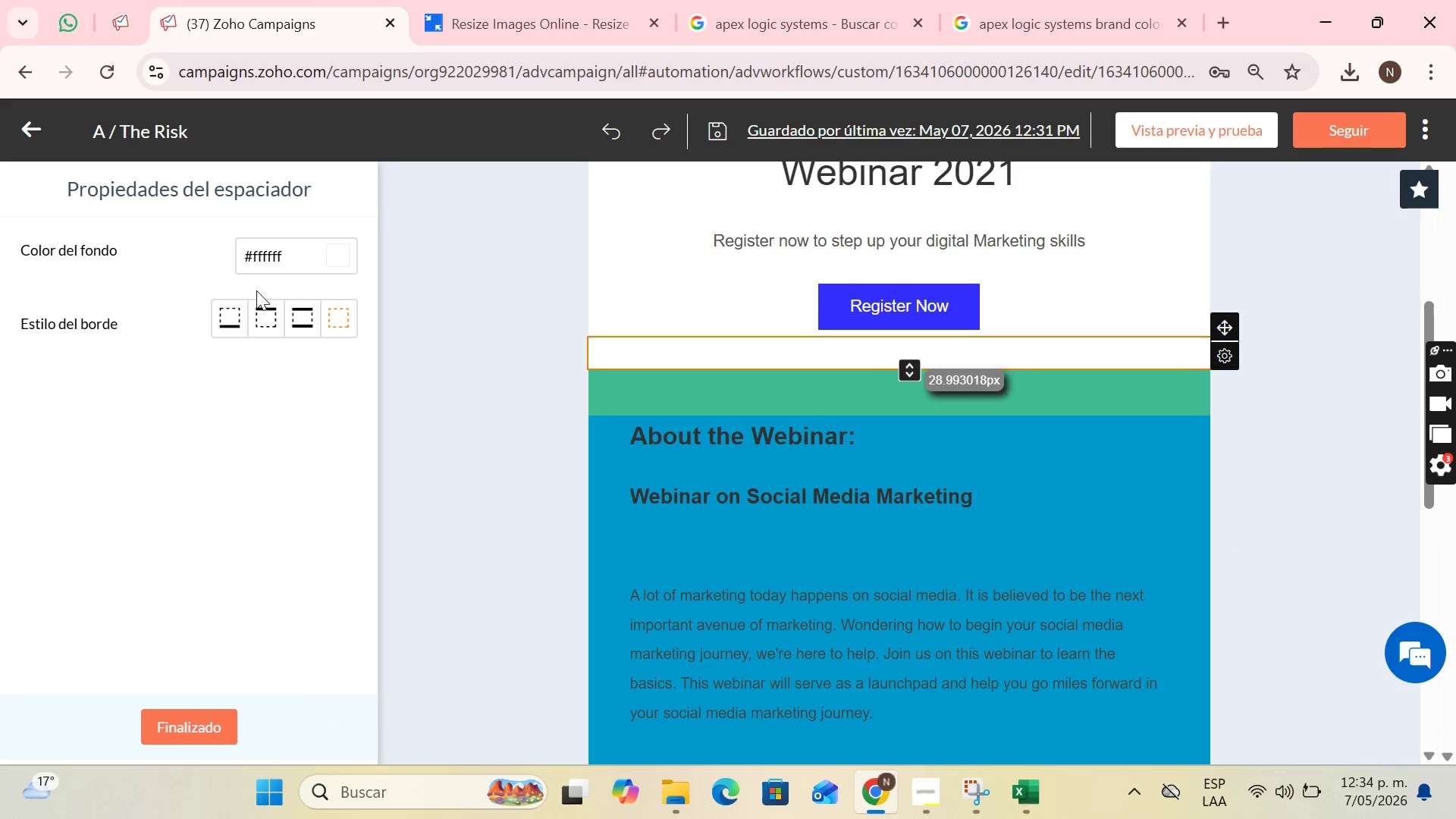 
left_click([342, 252])
 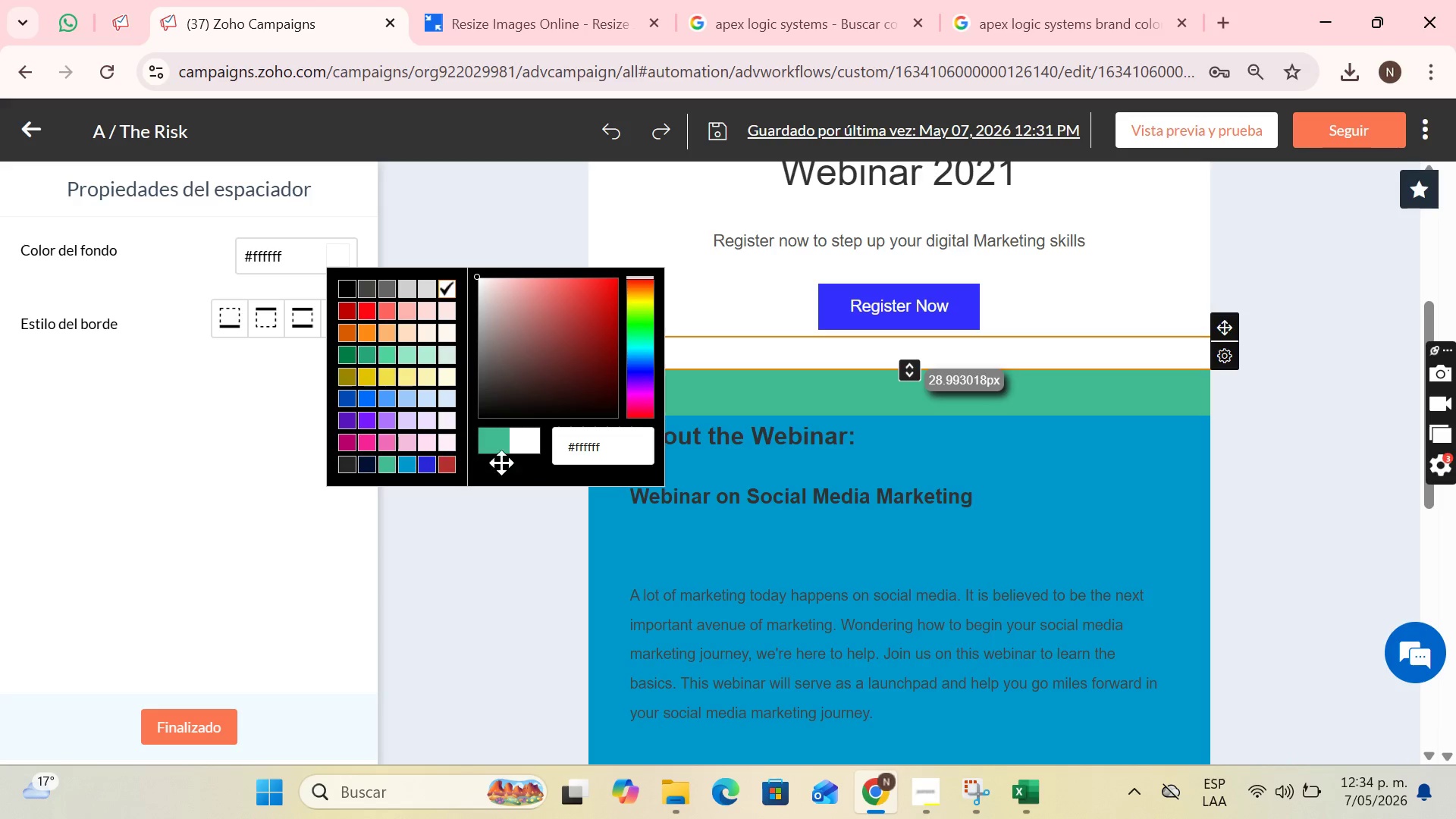 
left_click([500, 452])
 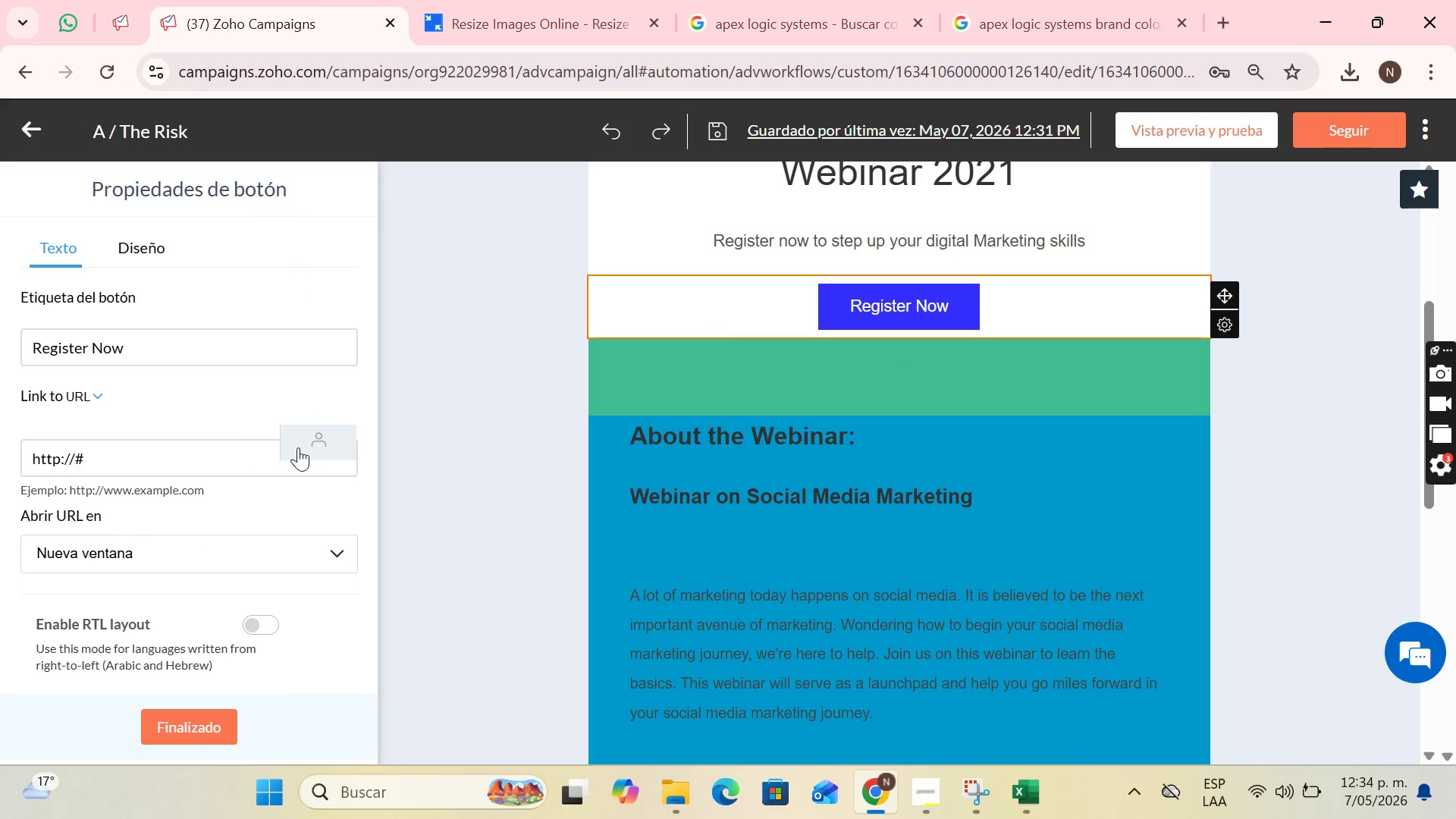 
left_click([147, 239])
 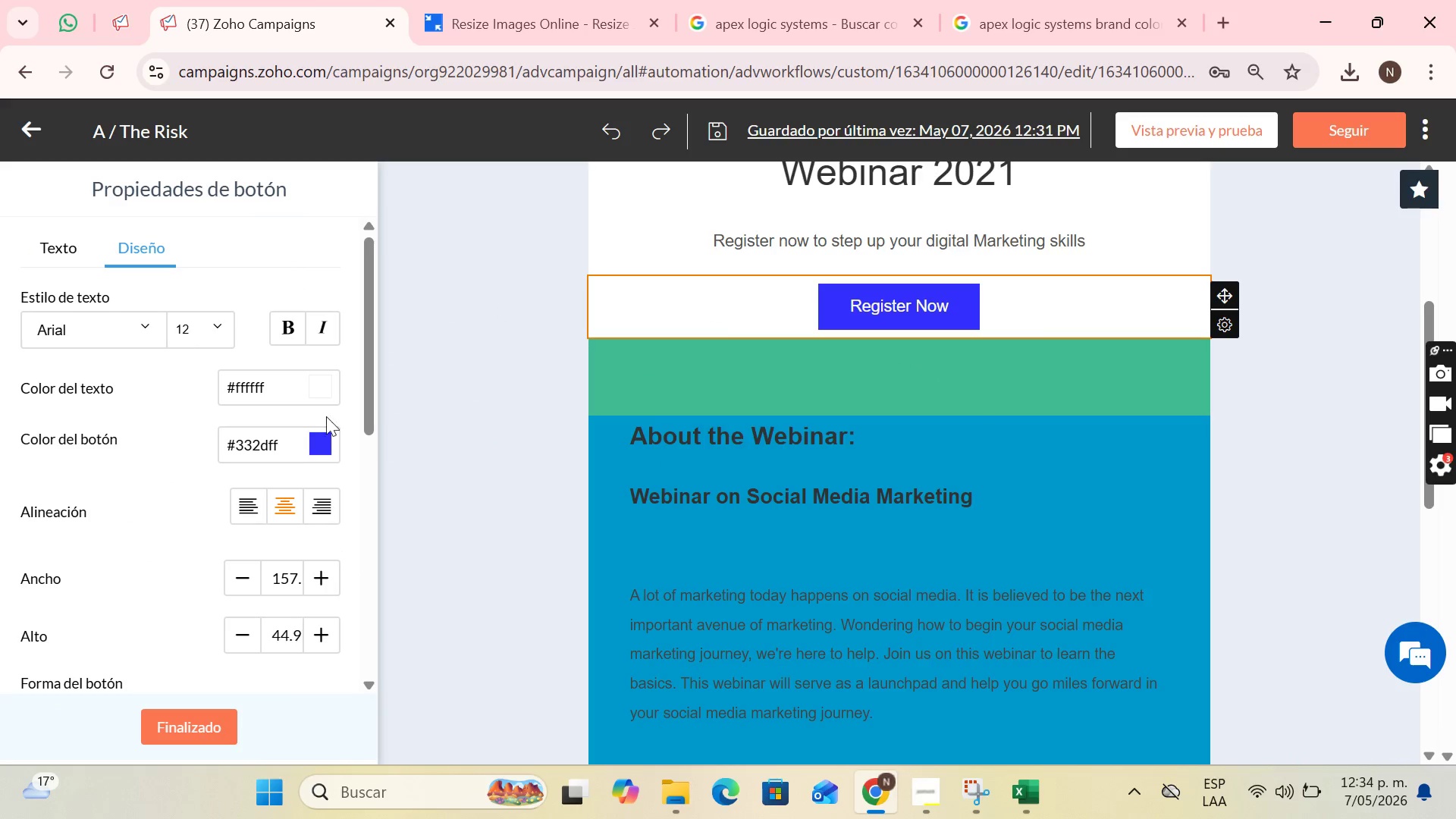 
scroll: coordinate [320, 482], scroll_direction: down, amount: 3.0
 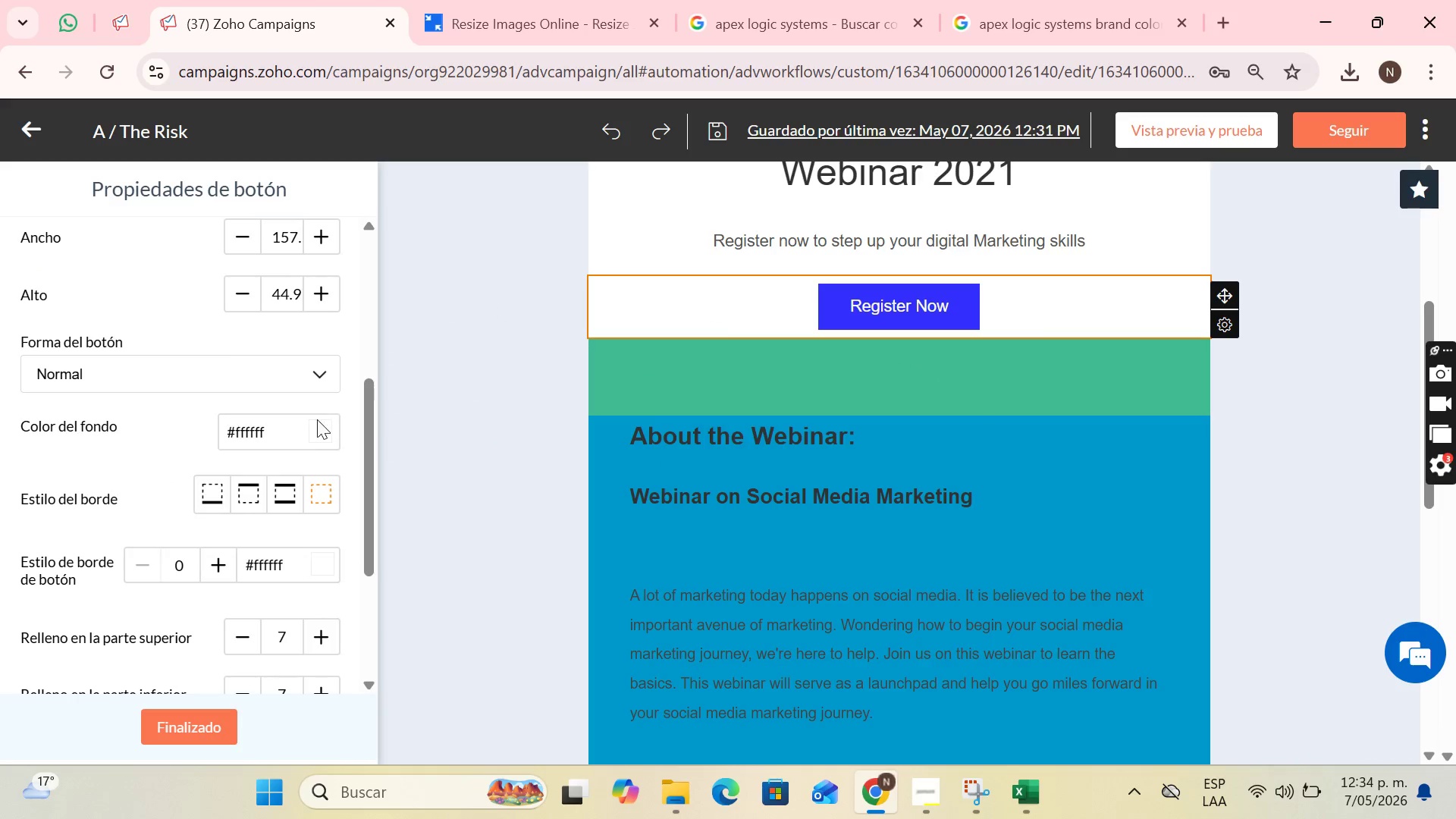 
left_click([313, 435])
 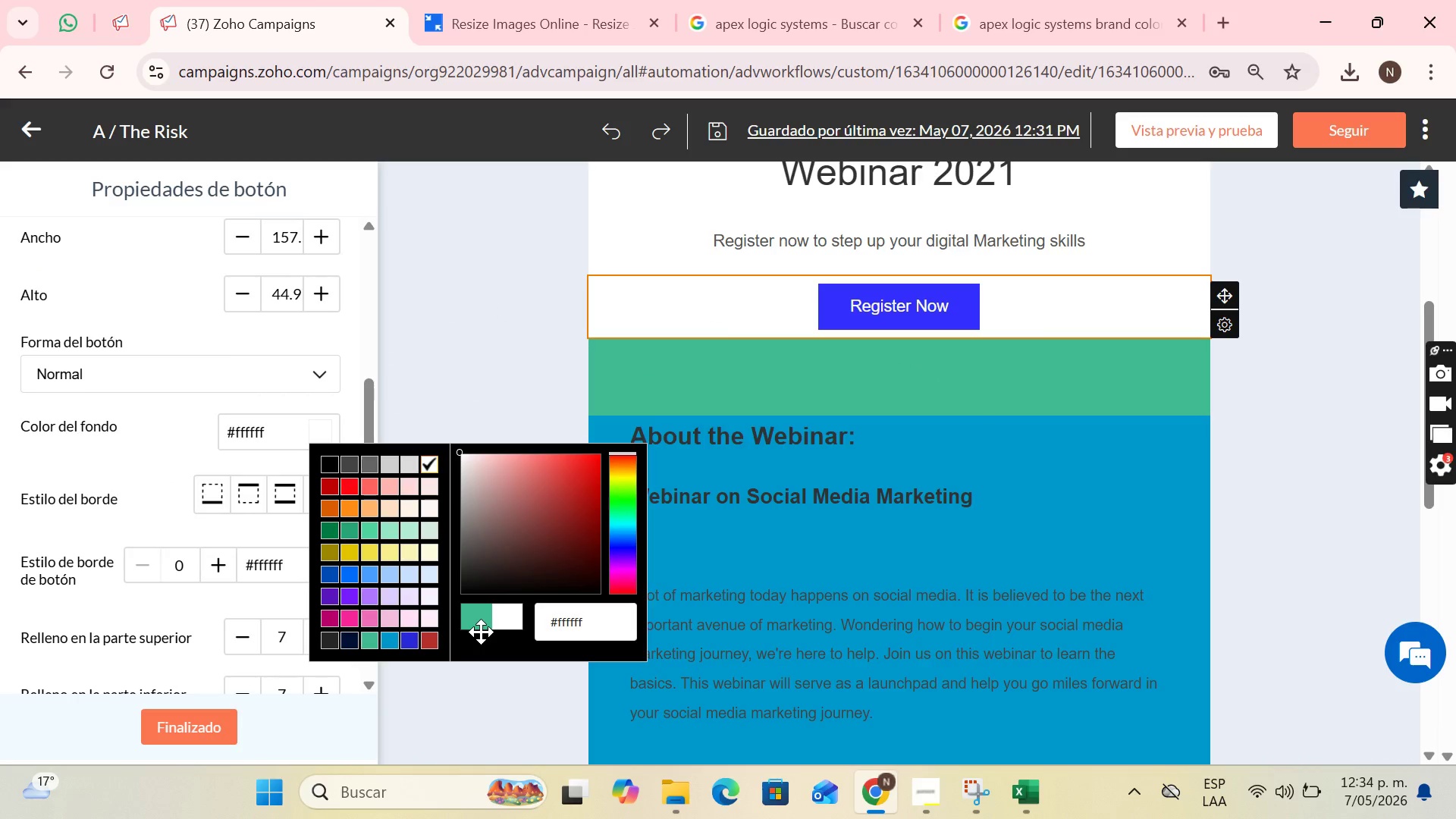 
left_click([475, 610])
 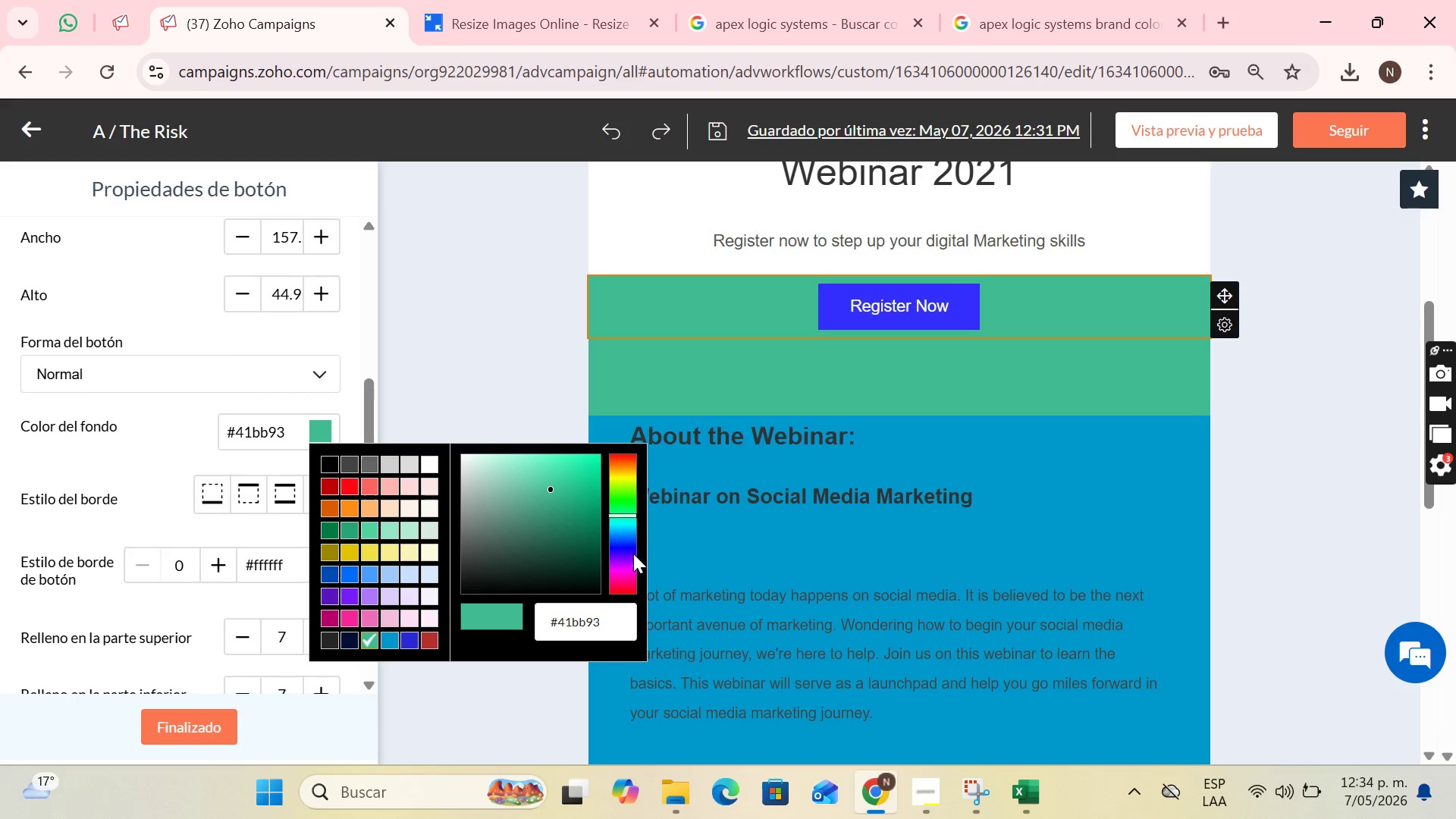 
scroll: coordinate [635, 551], scroll_direction: up, amount: 1.0
 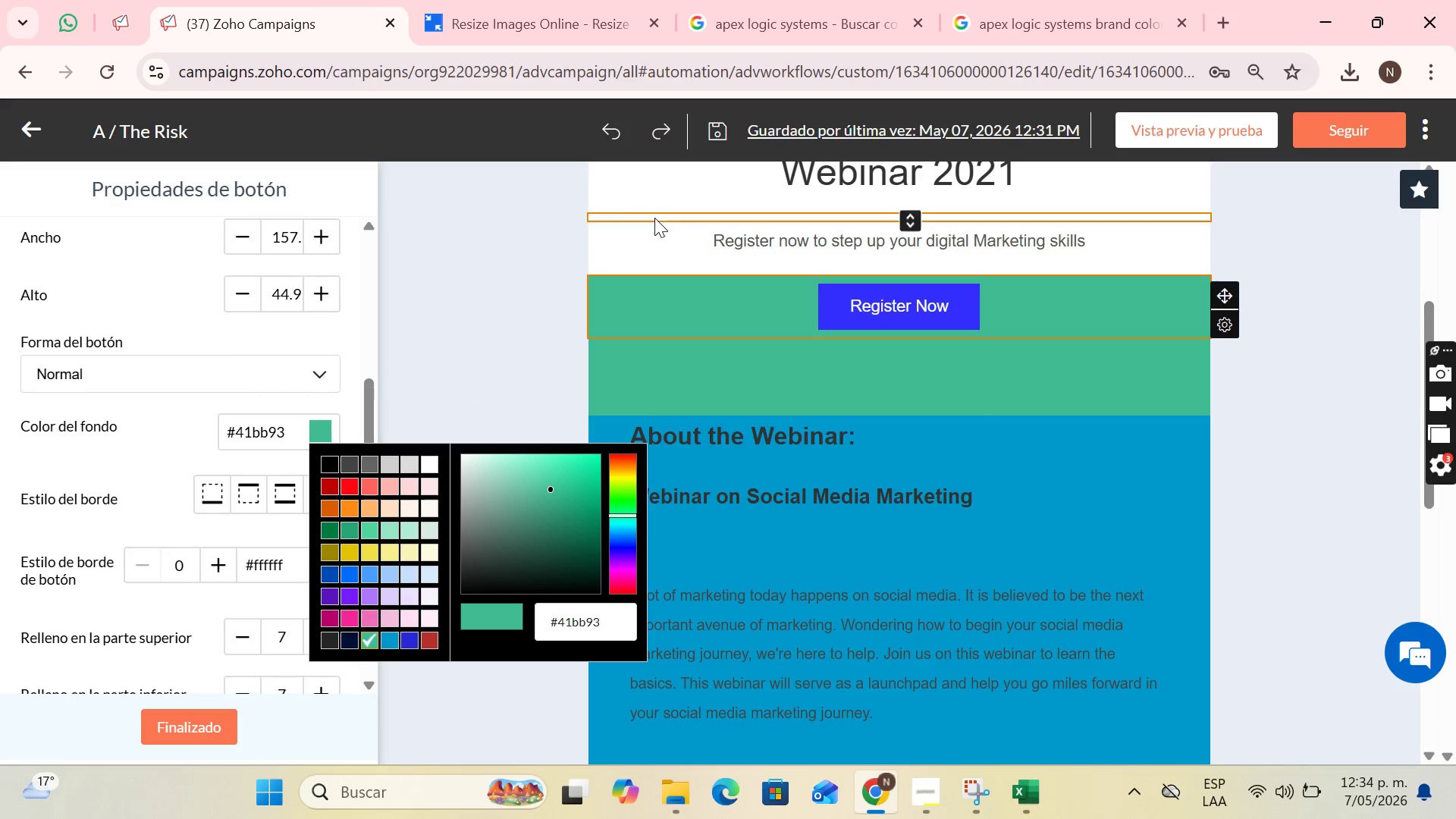 
left_click([646, 234])
 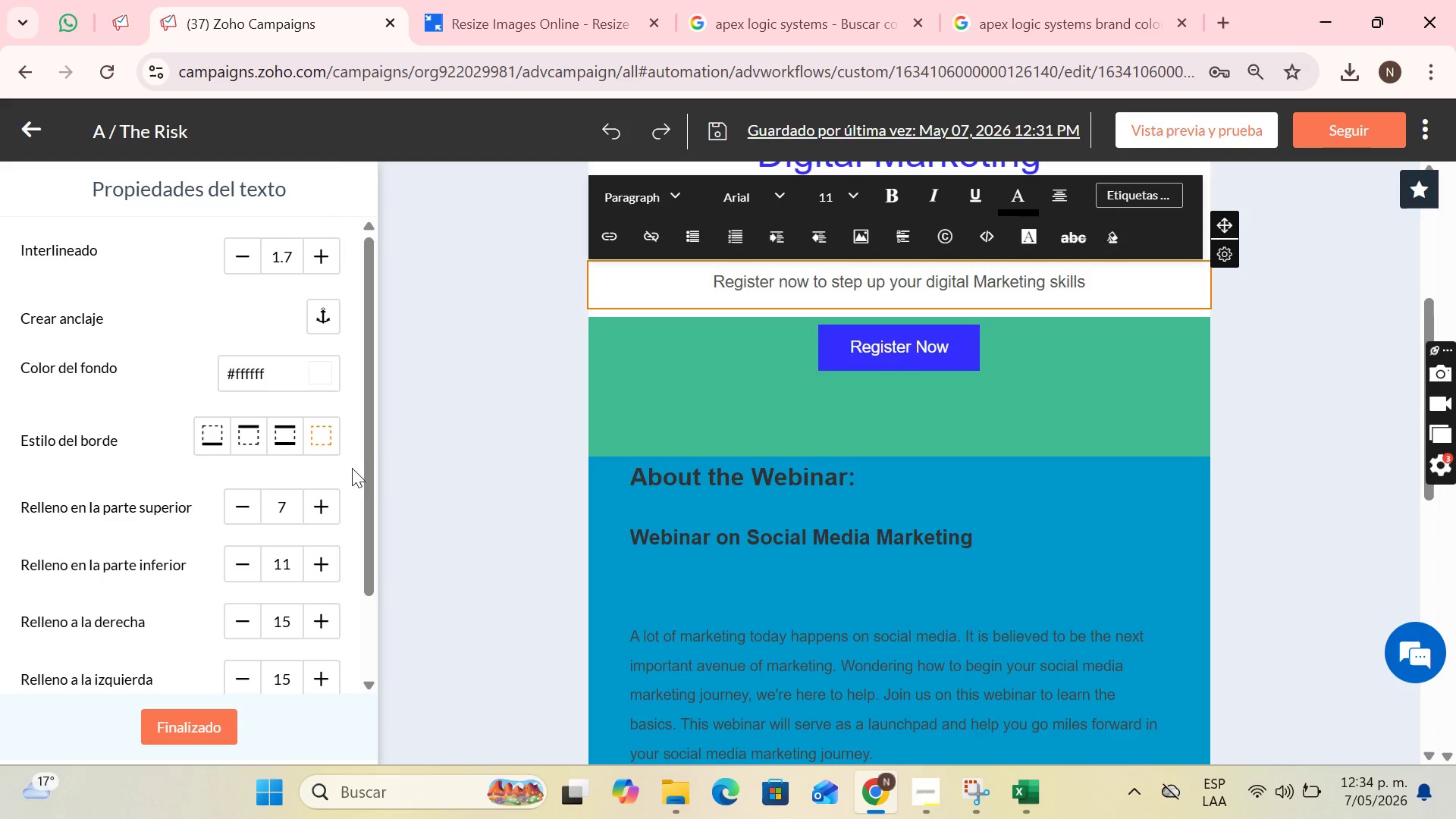 
left_click([320, 370])
 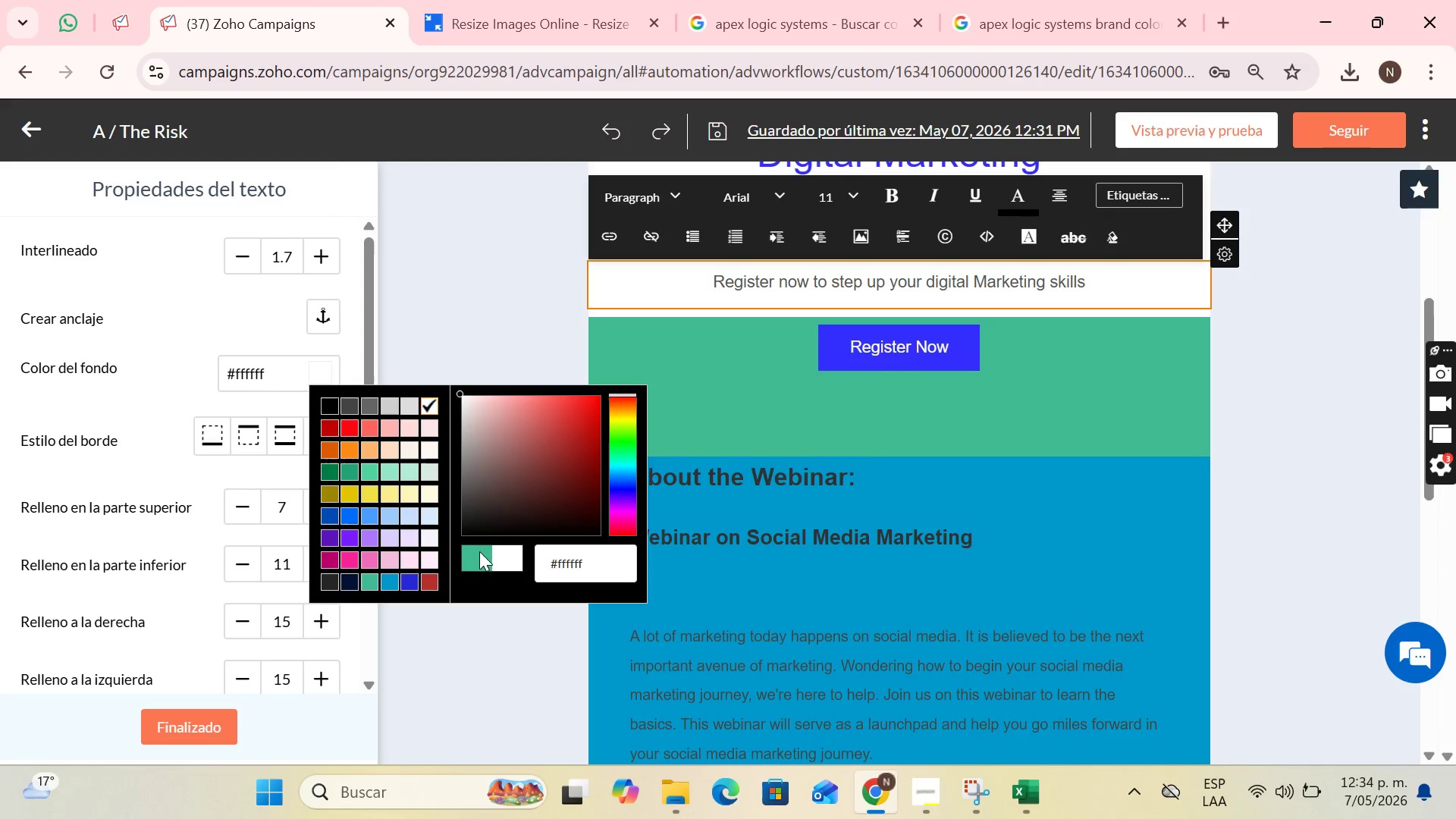 
left_click([474, 557])
 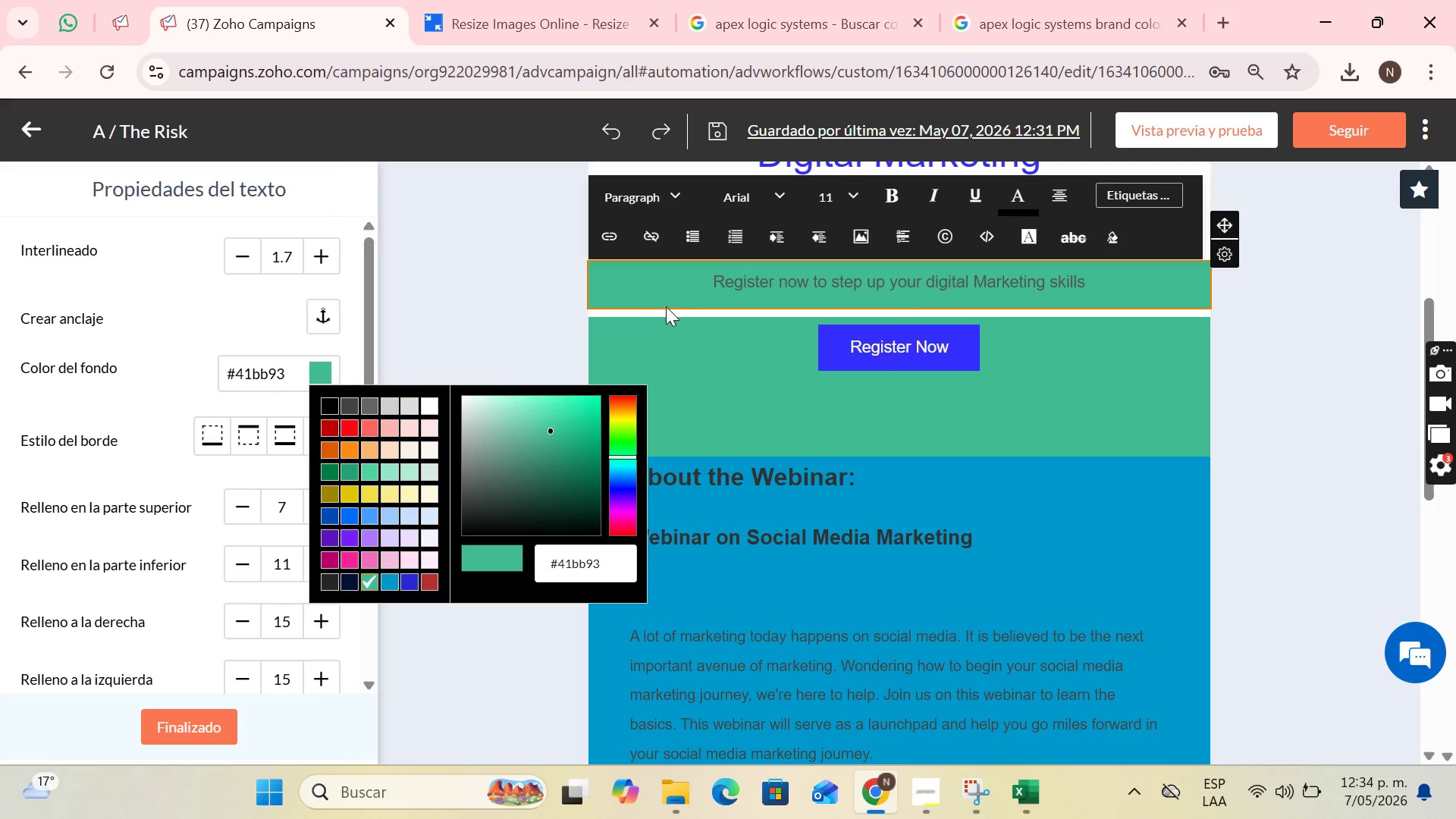 
left_click([665, 309])
 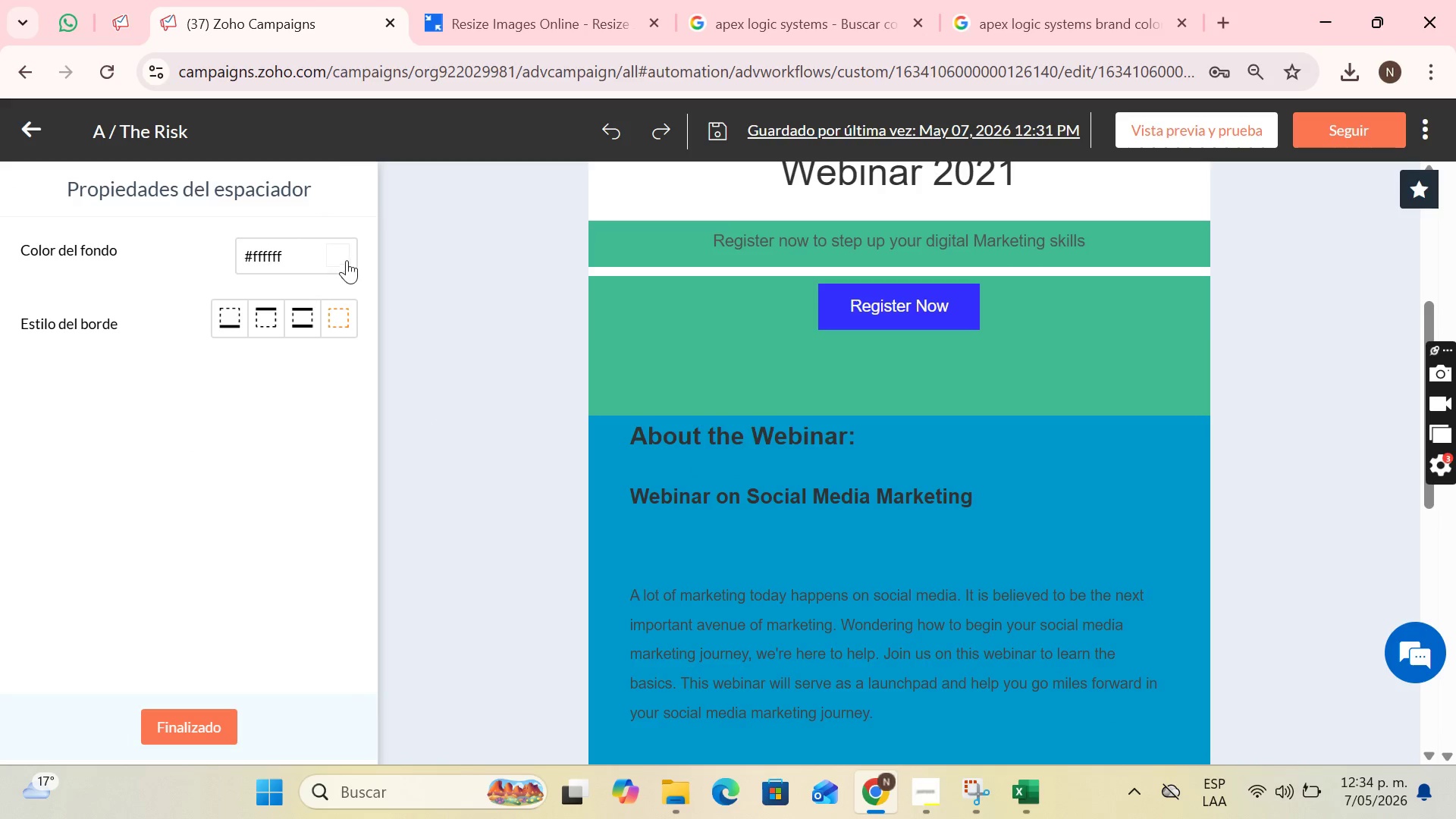 
left_click([638, 267])
 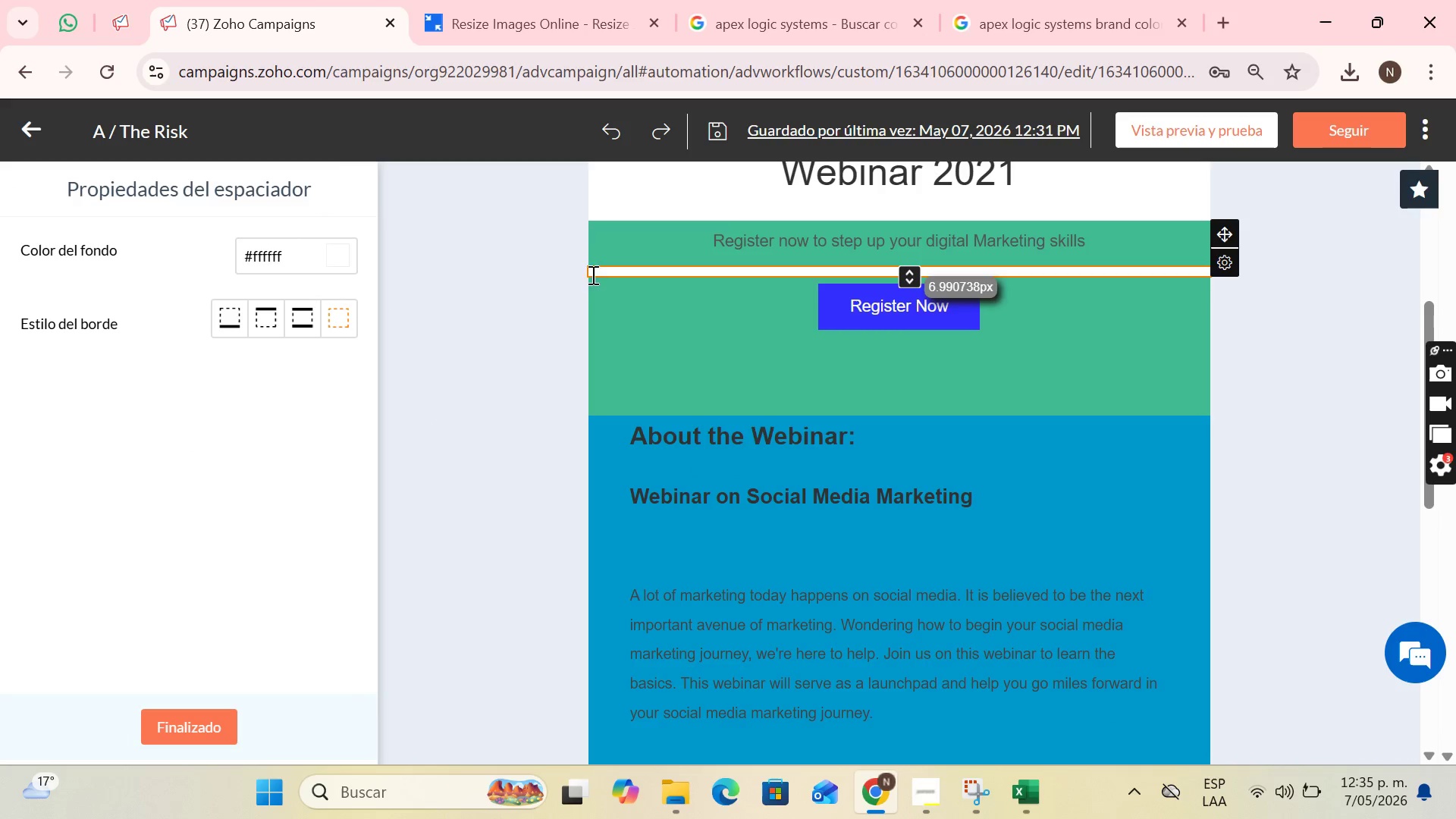 
left_click([602, 274])
 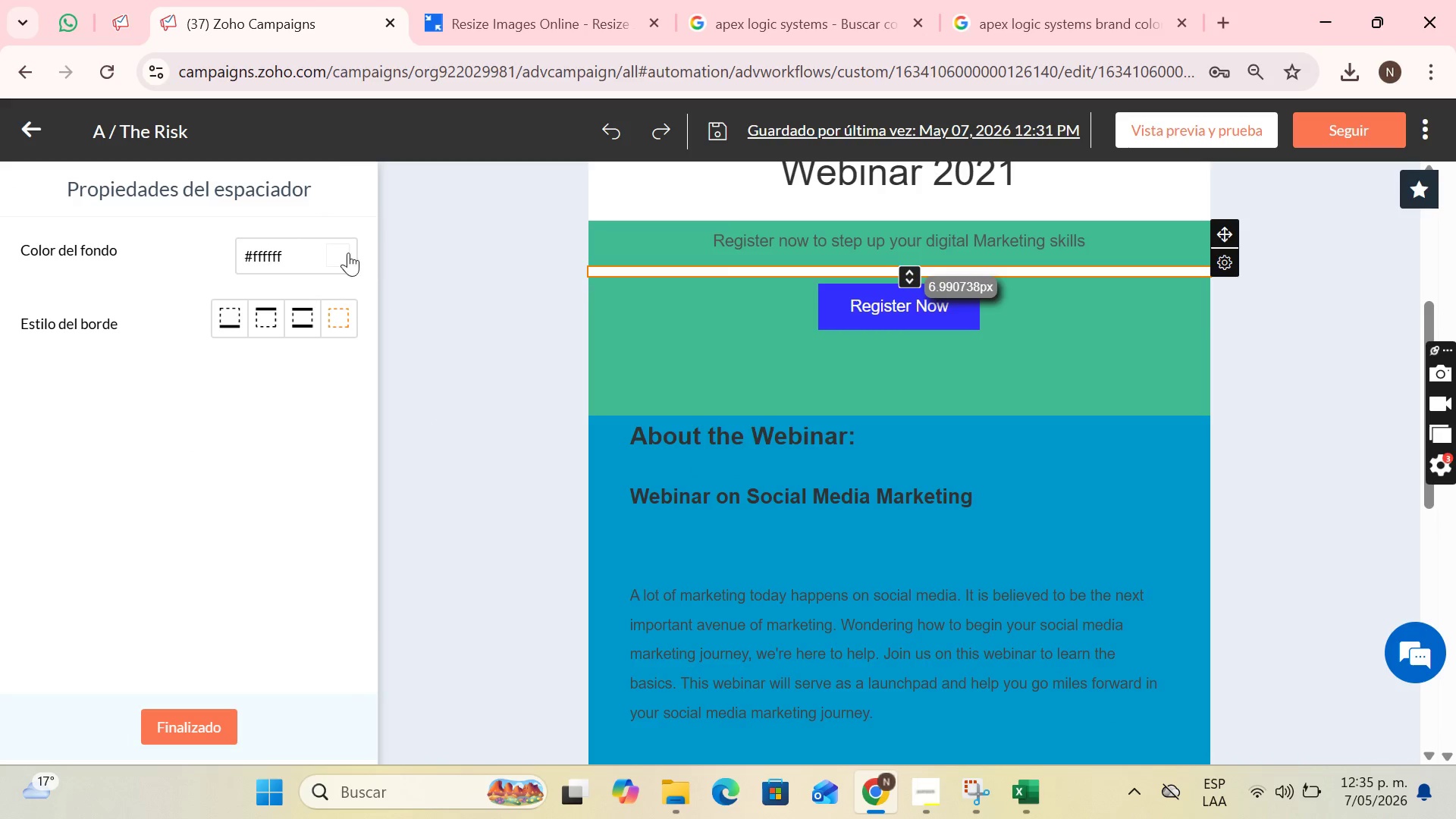 
left_click([348, 253])
 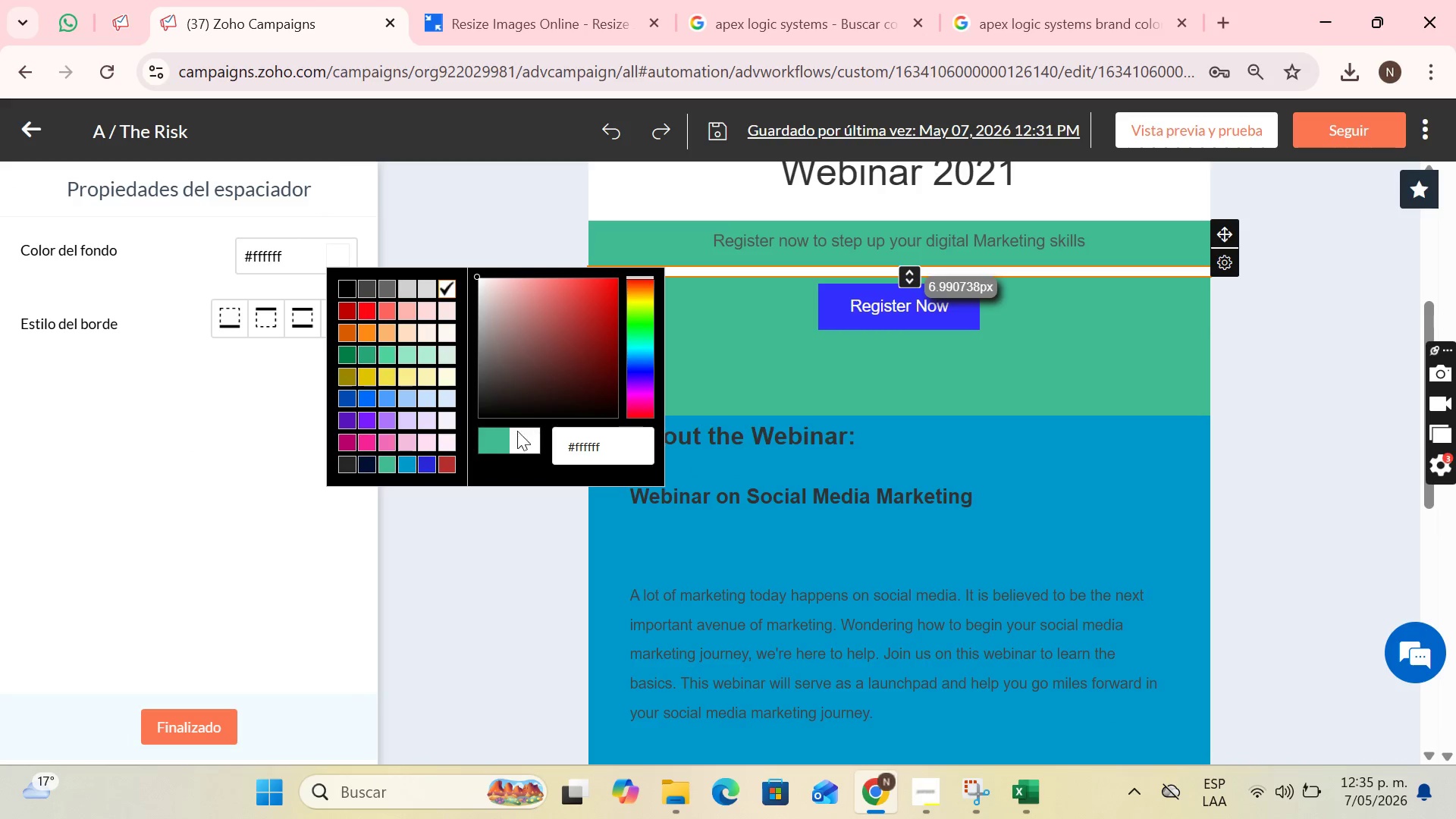 
left_click([487, 440])
 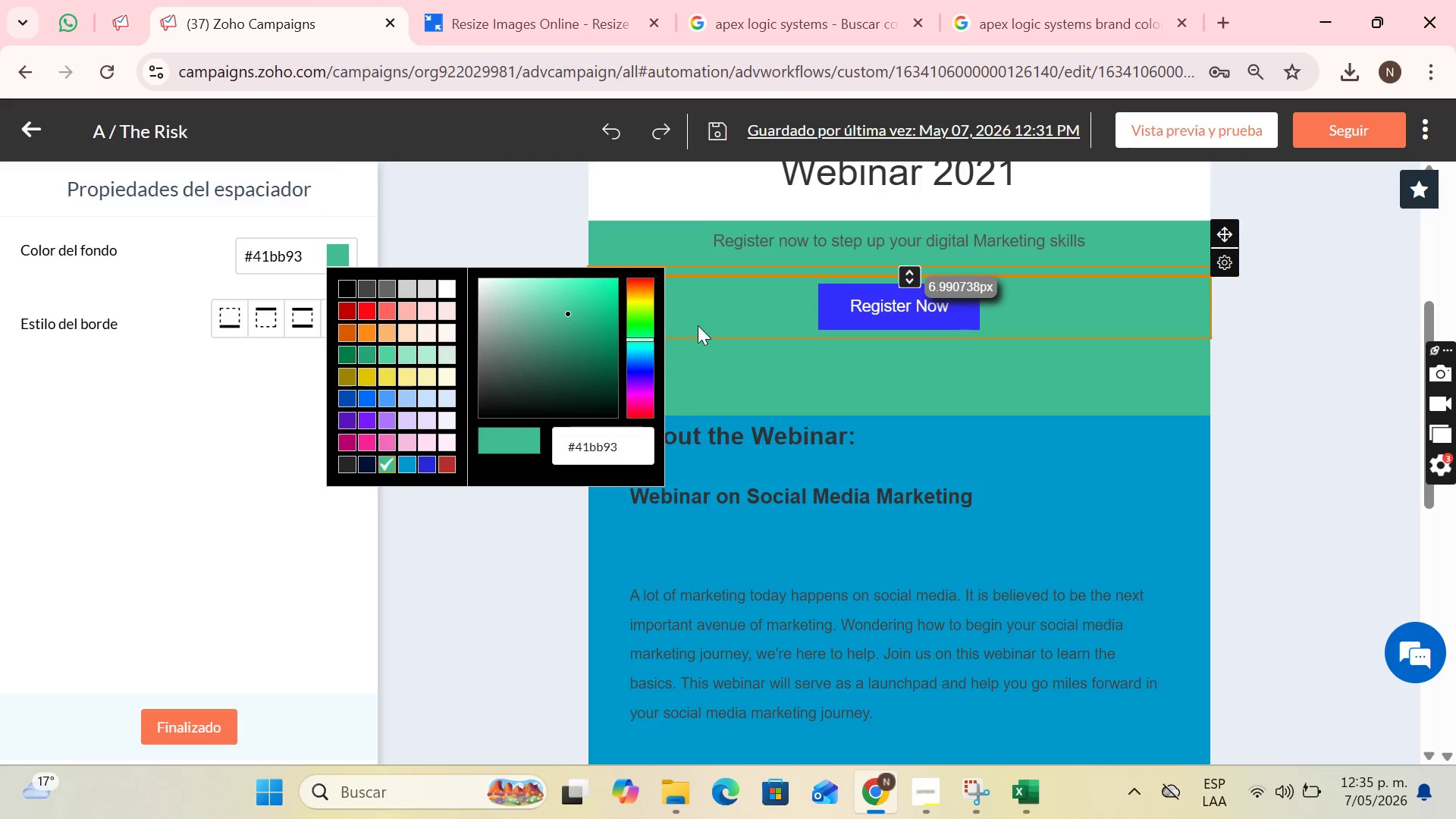 
scroll: coordinate [711, 317], scroll_direction: up, amount: 2.0
 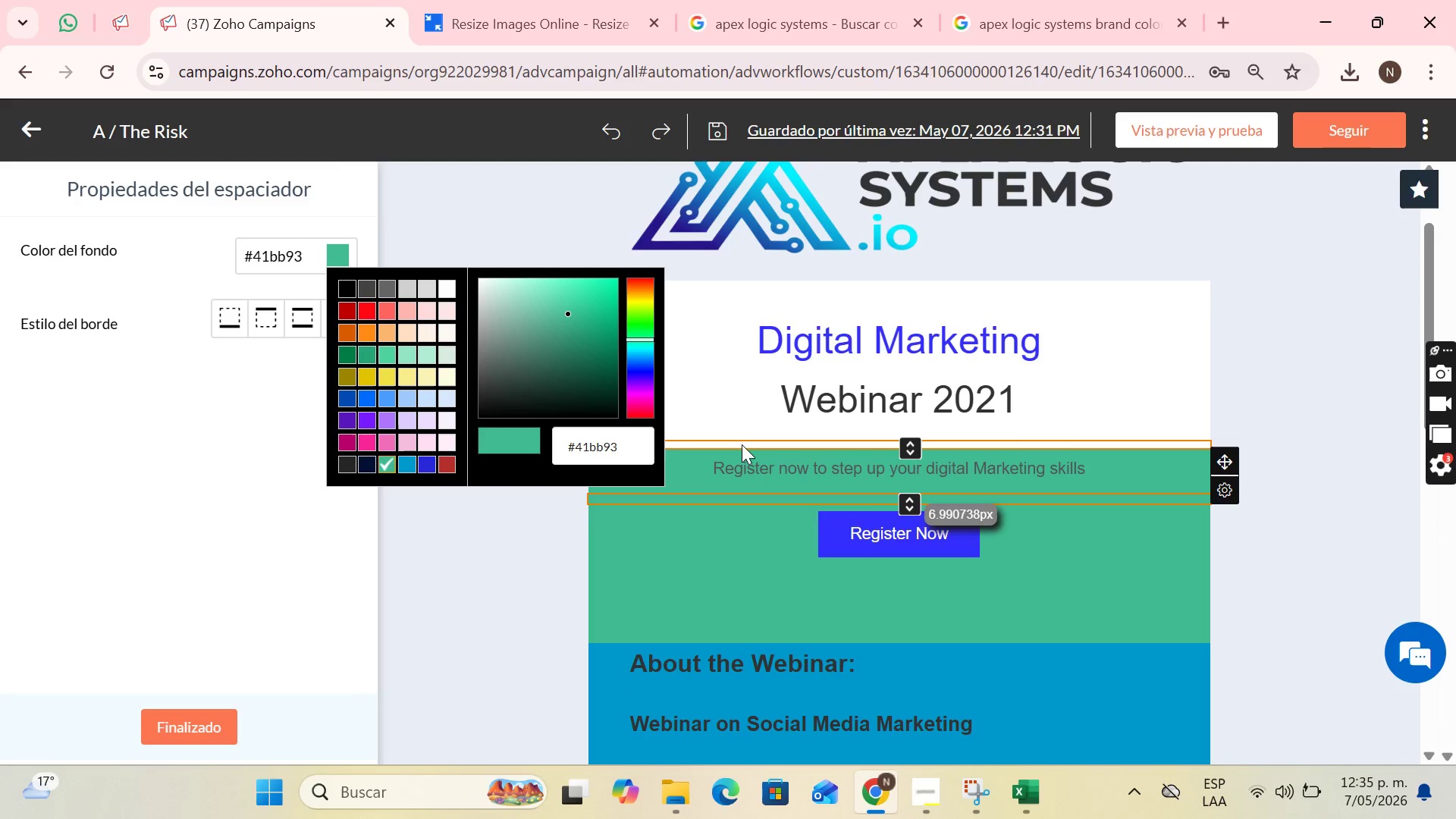 
left_click([742, 444])
 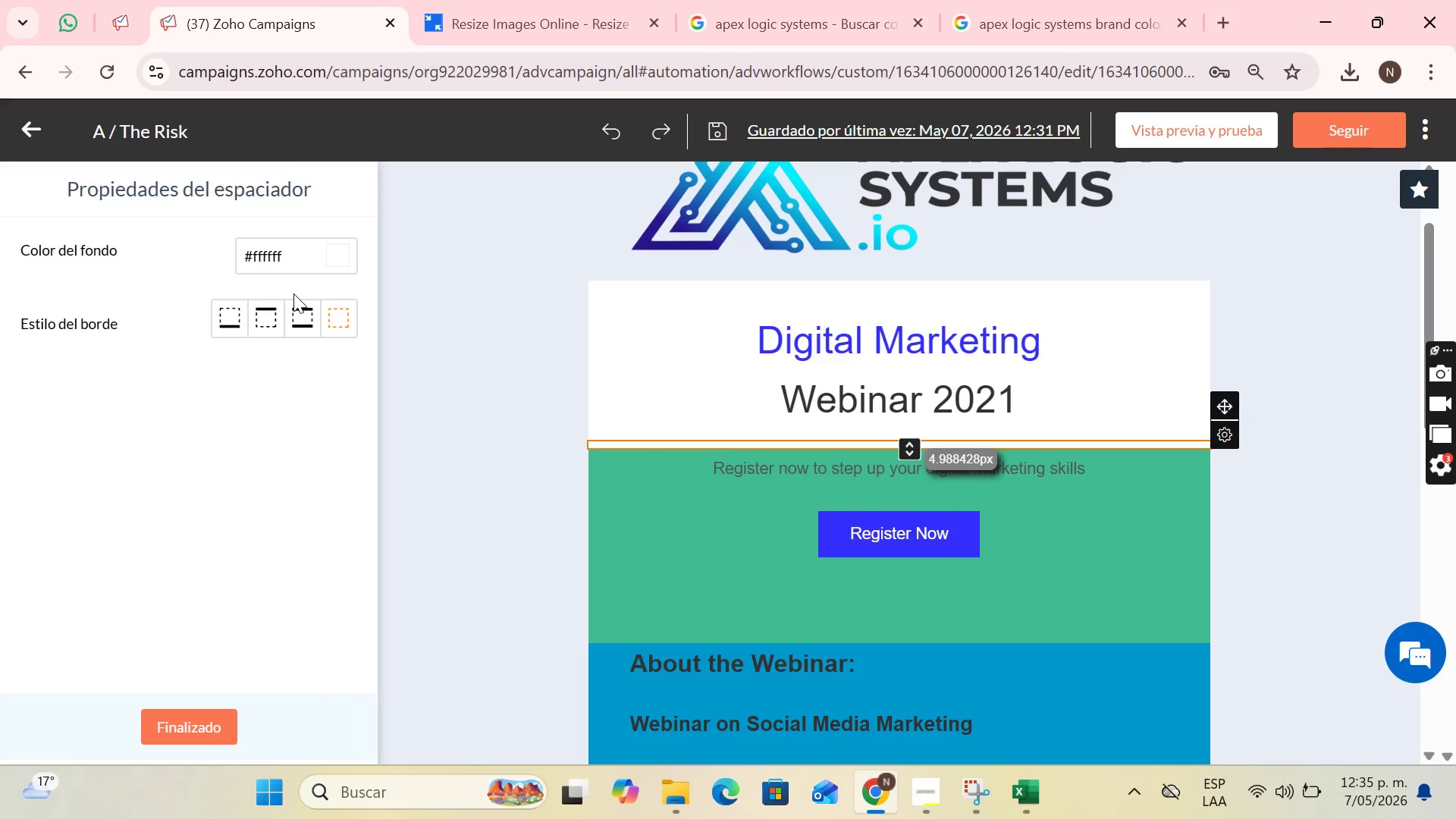 
left_click([330, 251])
 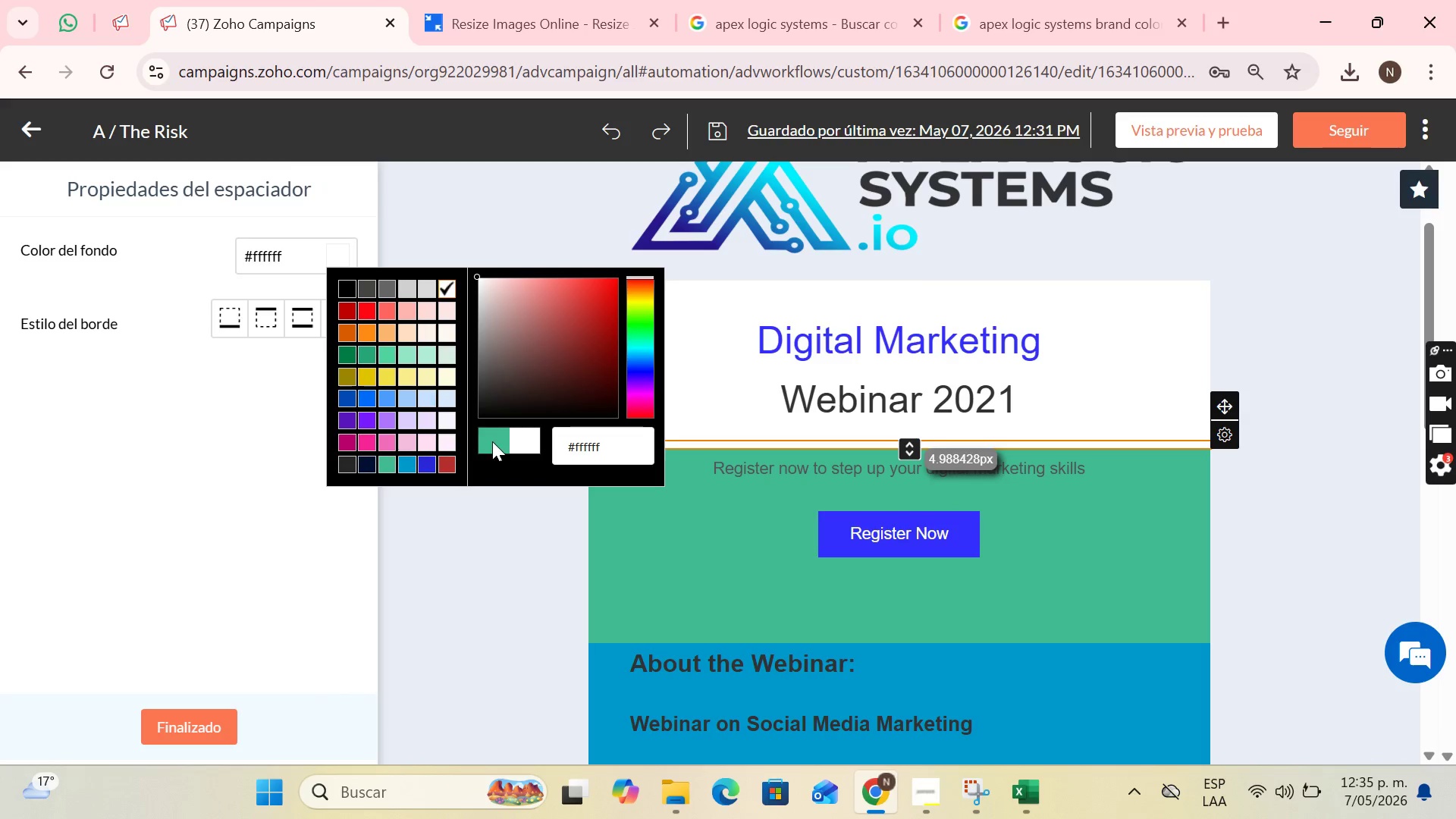 
left_click([492, 441])
 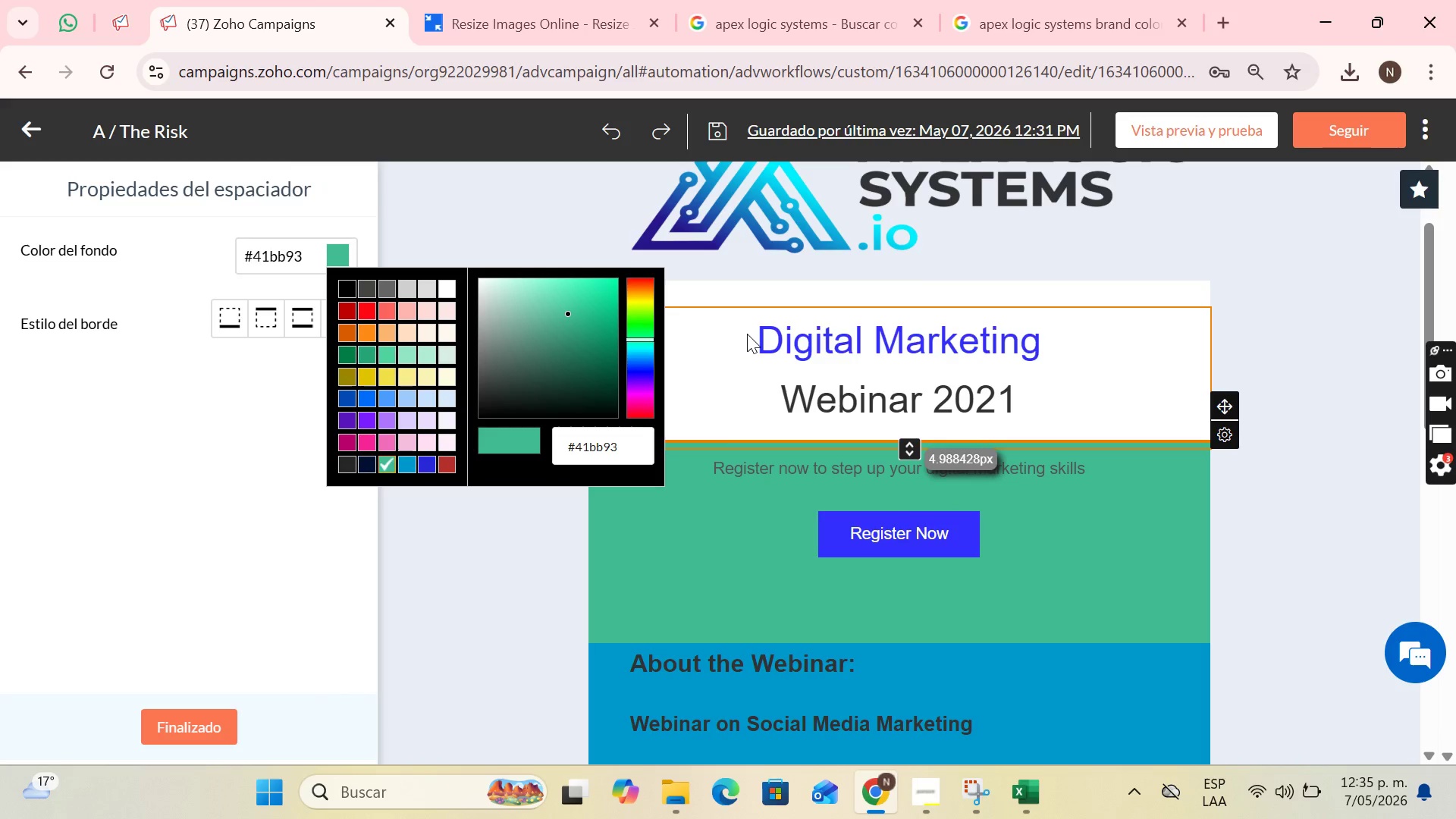 
left_click([747, 334])
 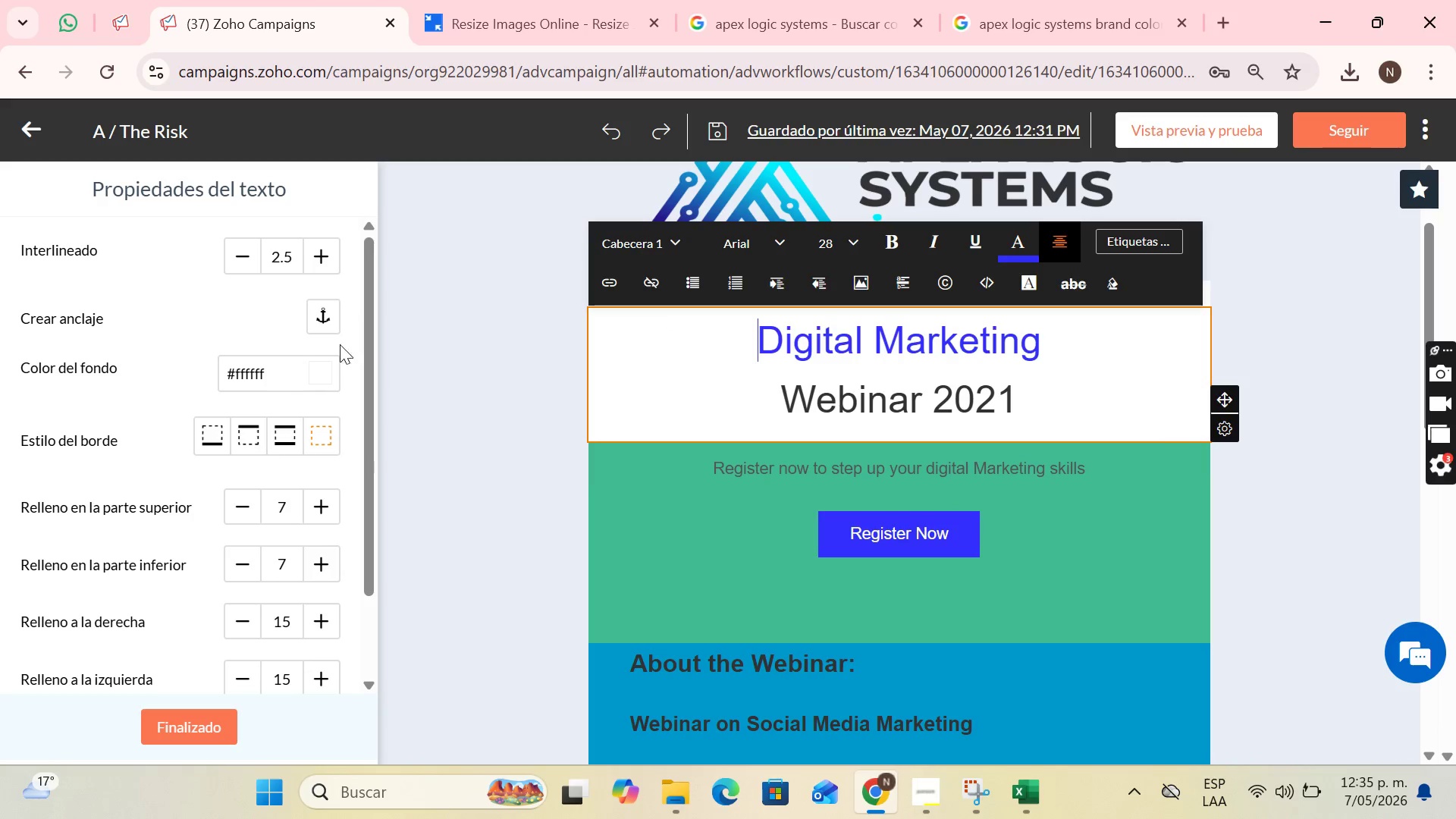 
left_click([317, 372])
 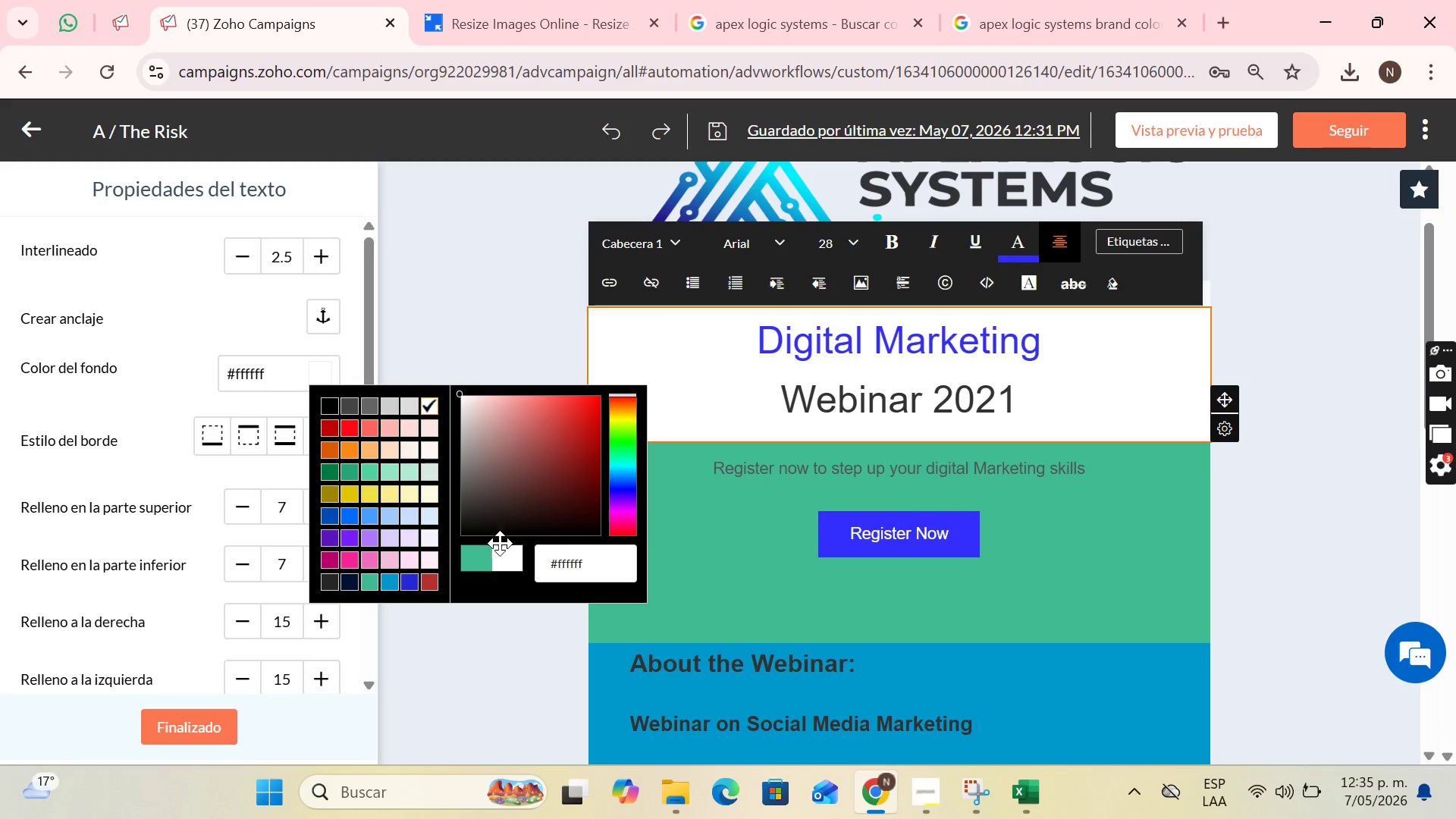 
left_click([465, 564])
 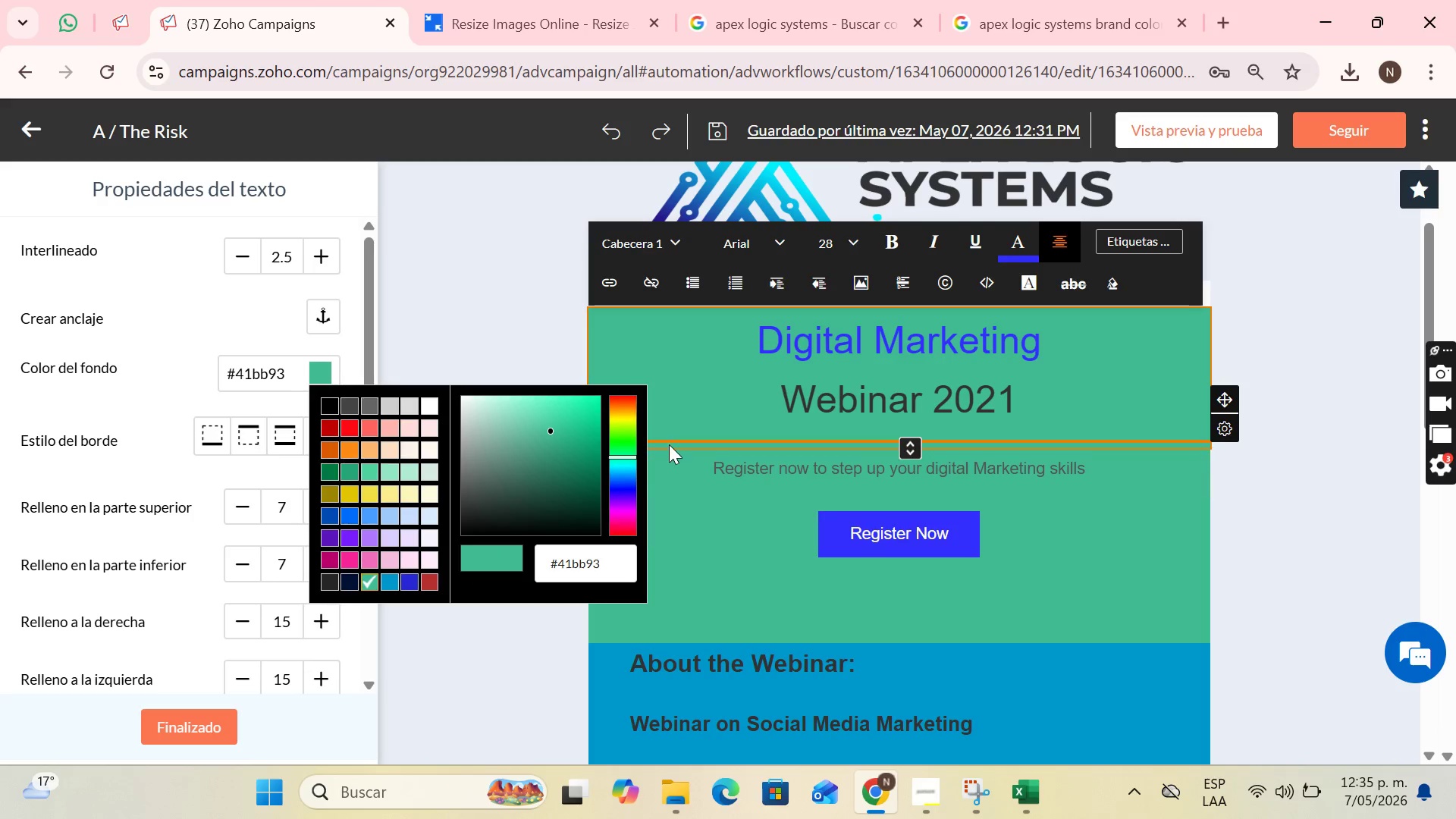 
scroll: coordinate [669, 444], scroll_direction: up, amount: 2.0
 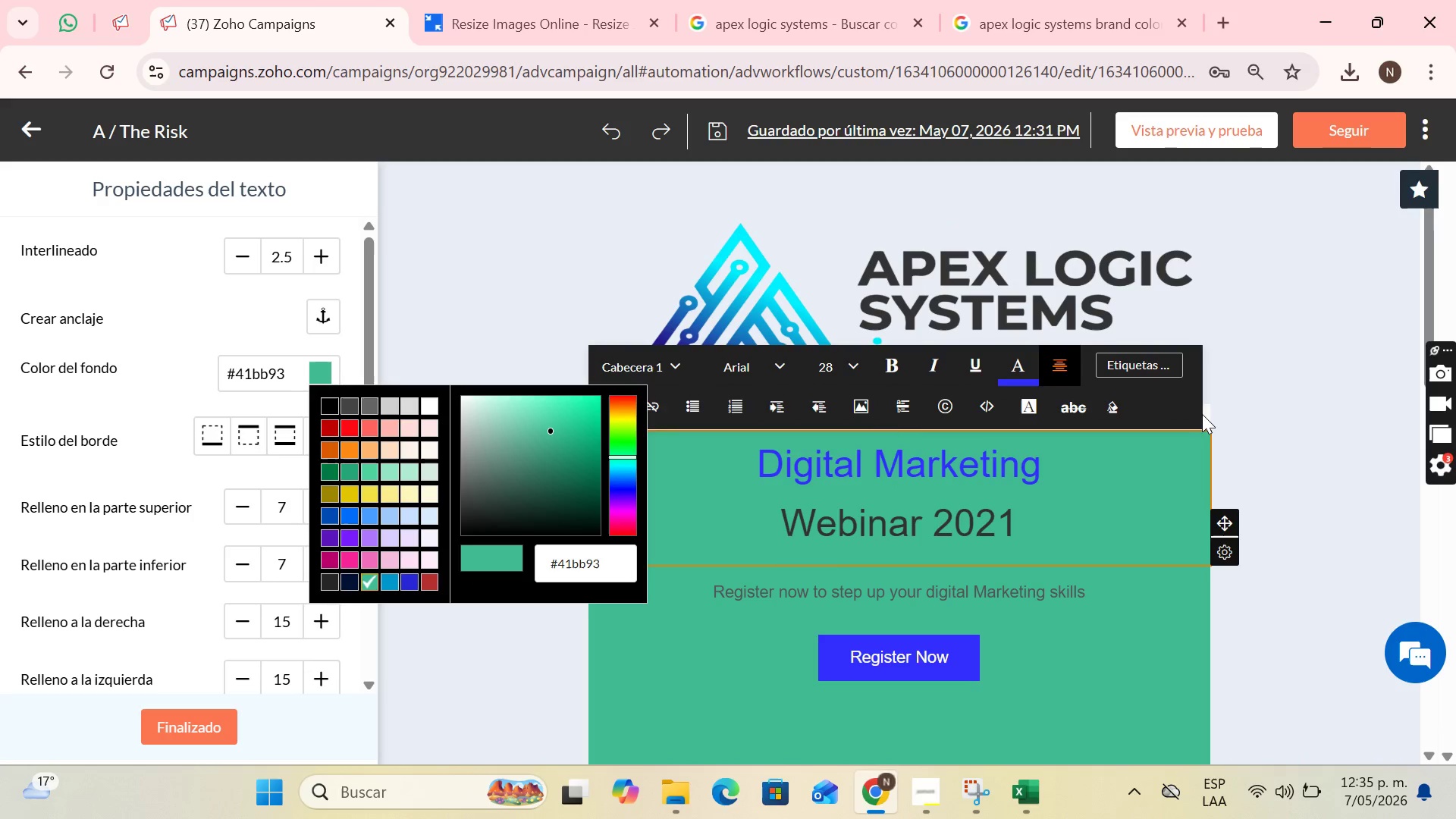 
left_click([1207, 416])
 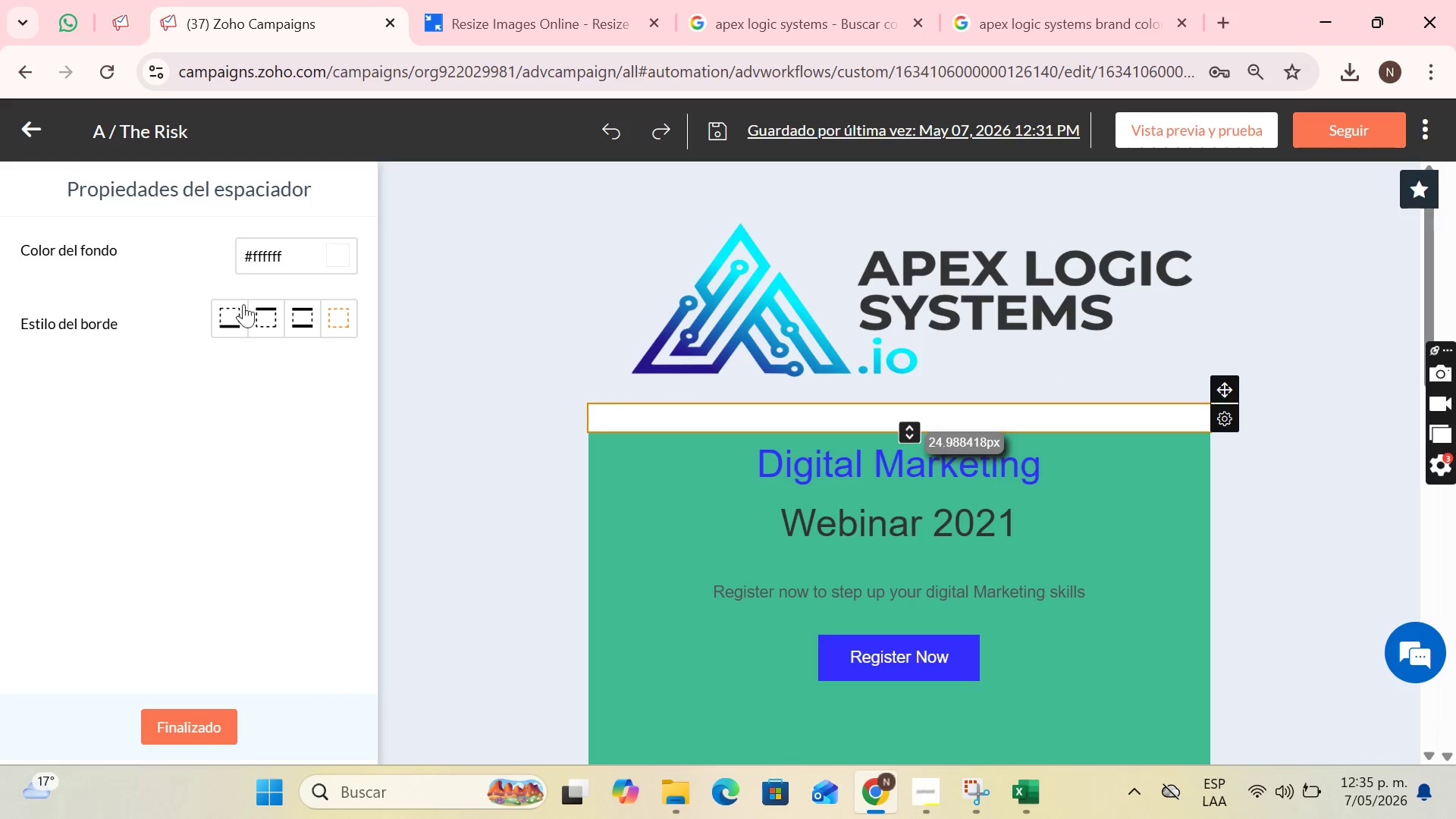 
left_click([340, 246])
 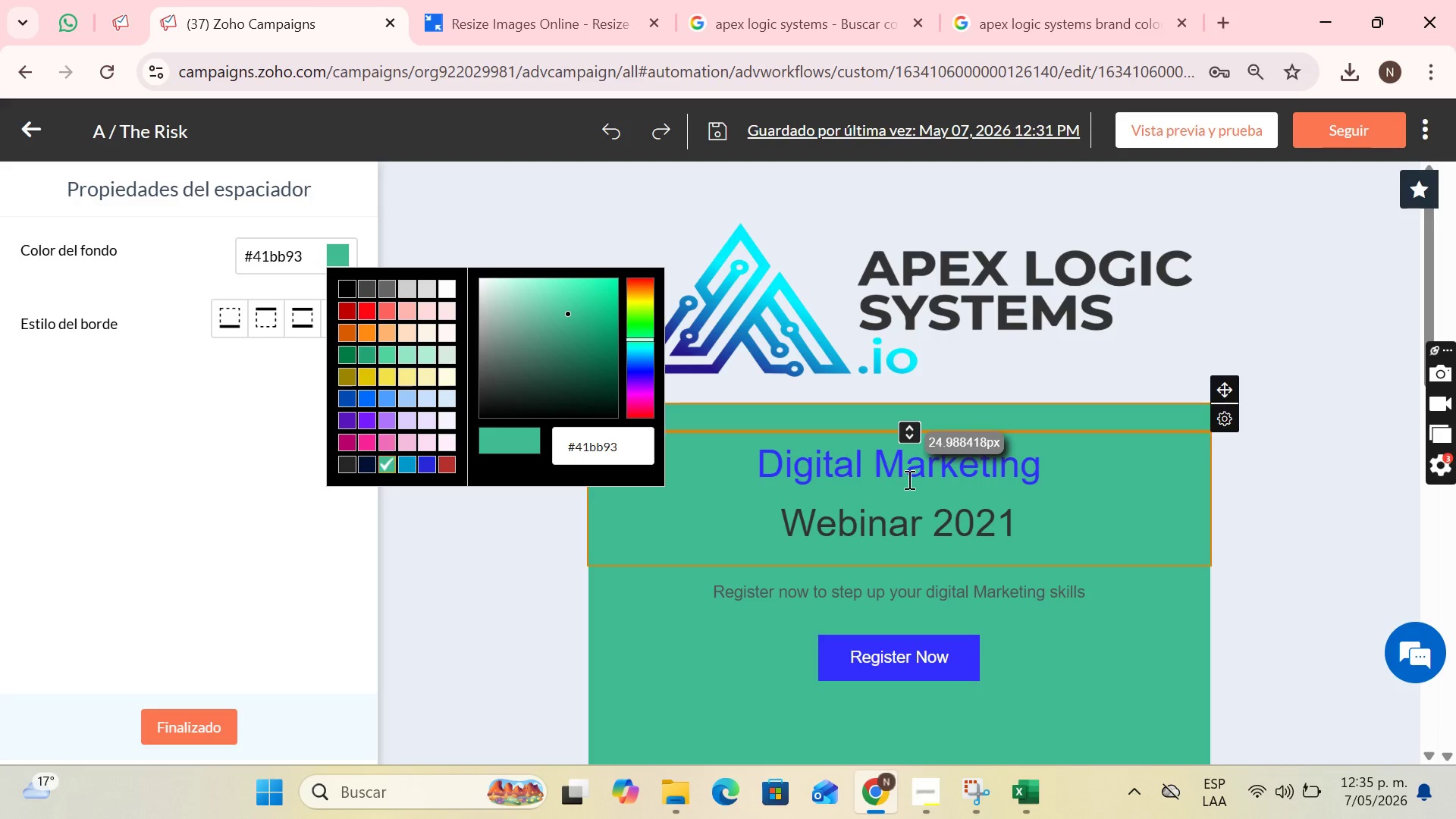 
left_click([1332, 502])
 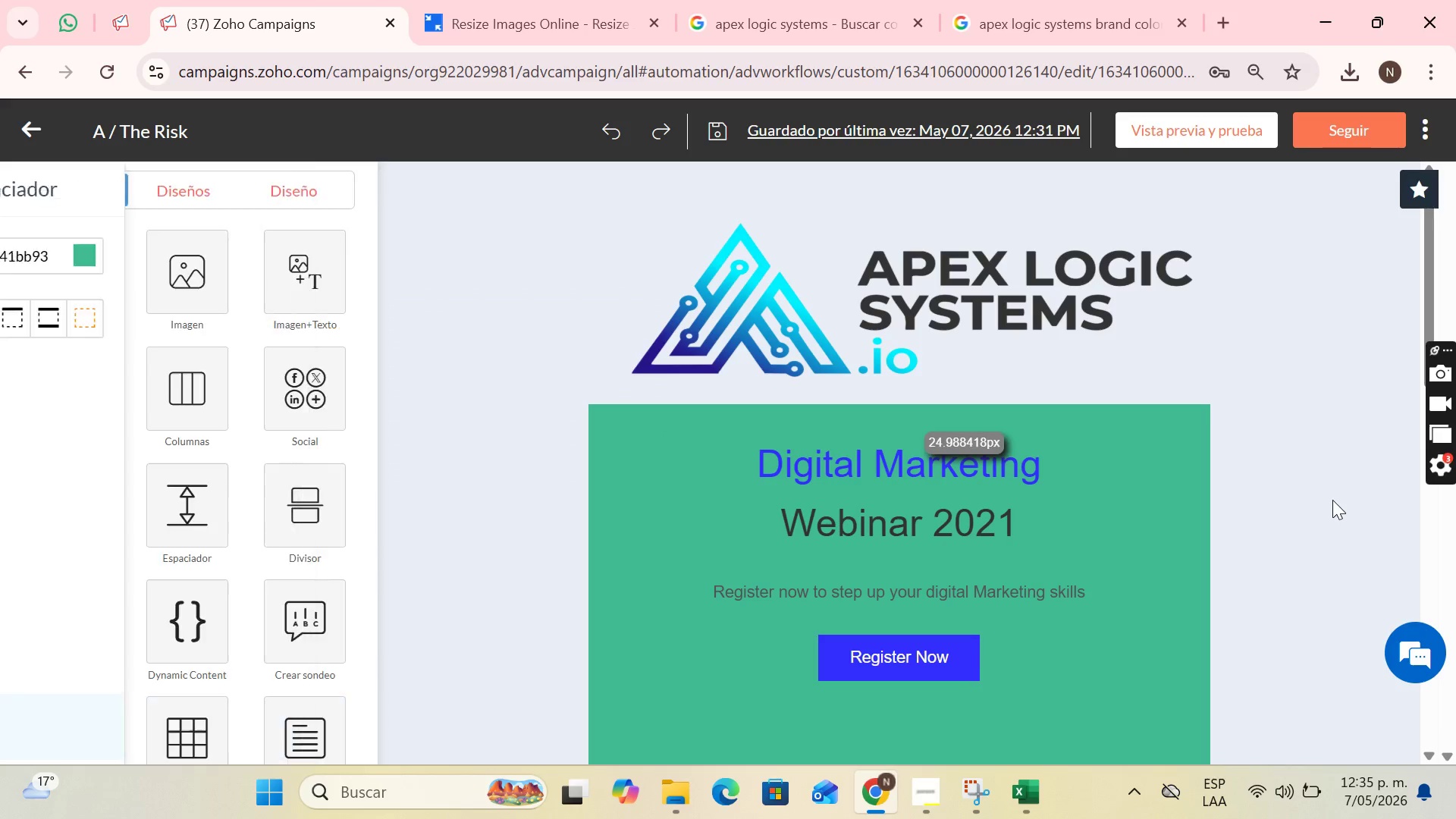 
scroll: coordinate [1351, 494], scroll_direction: down, amount: 3.0
 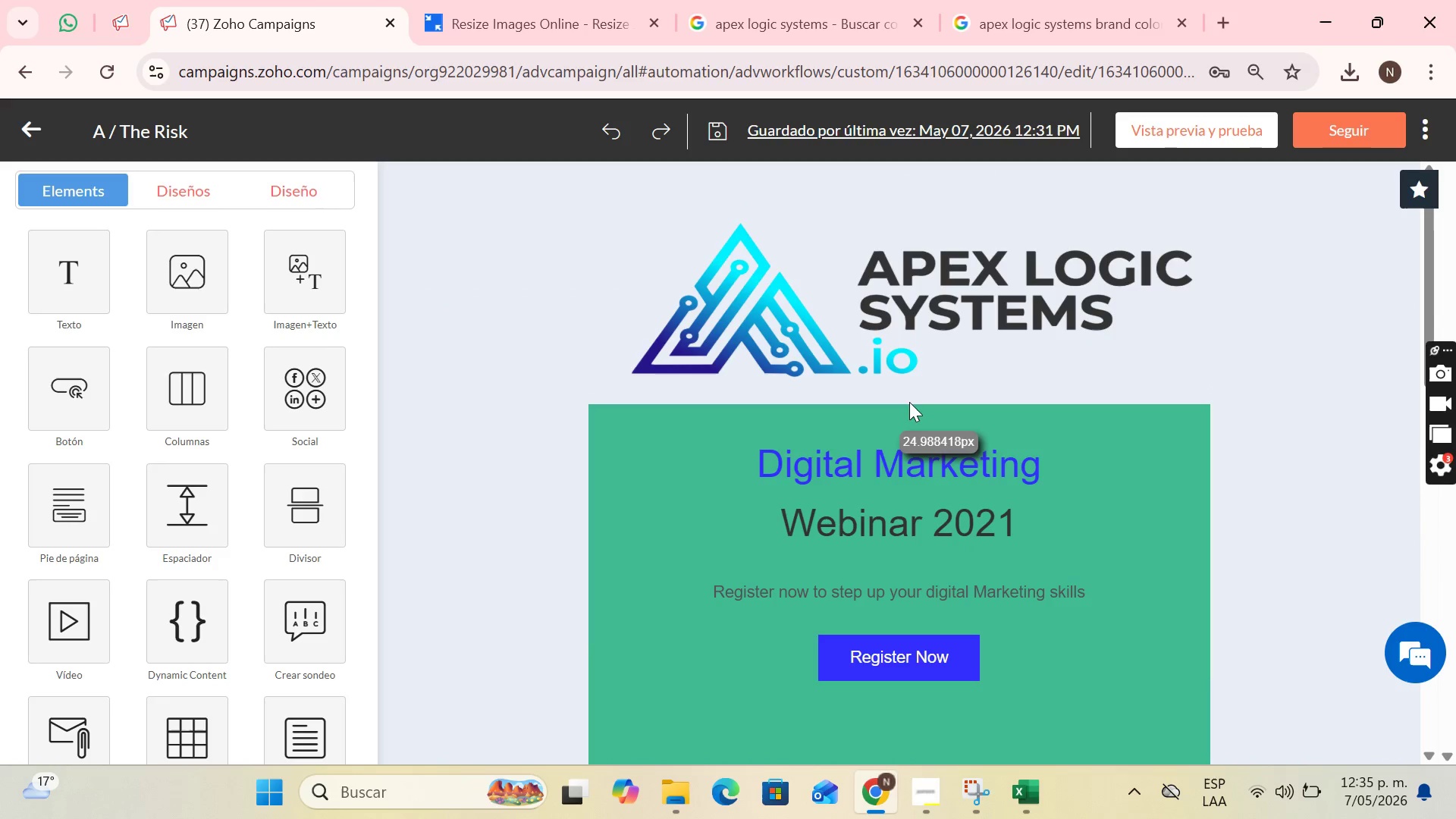 
left_click([926, 394])
 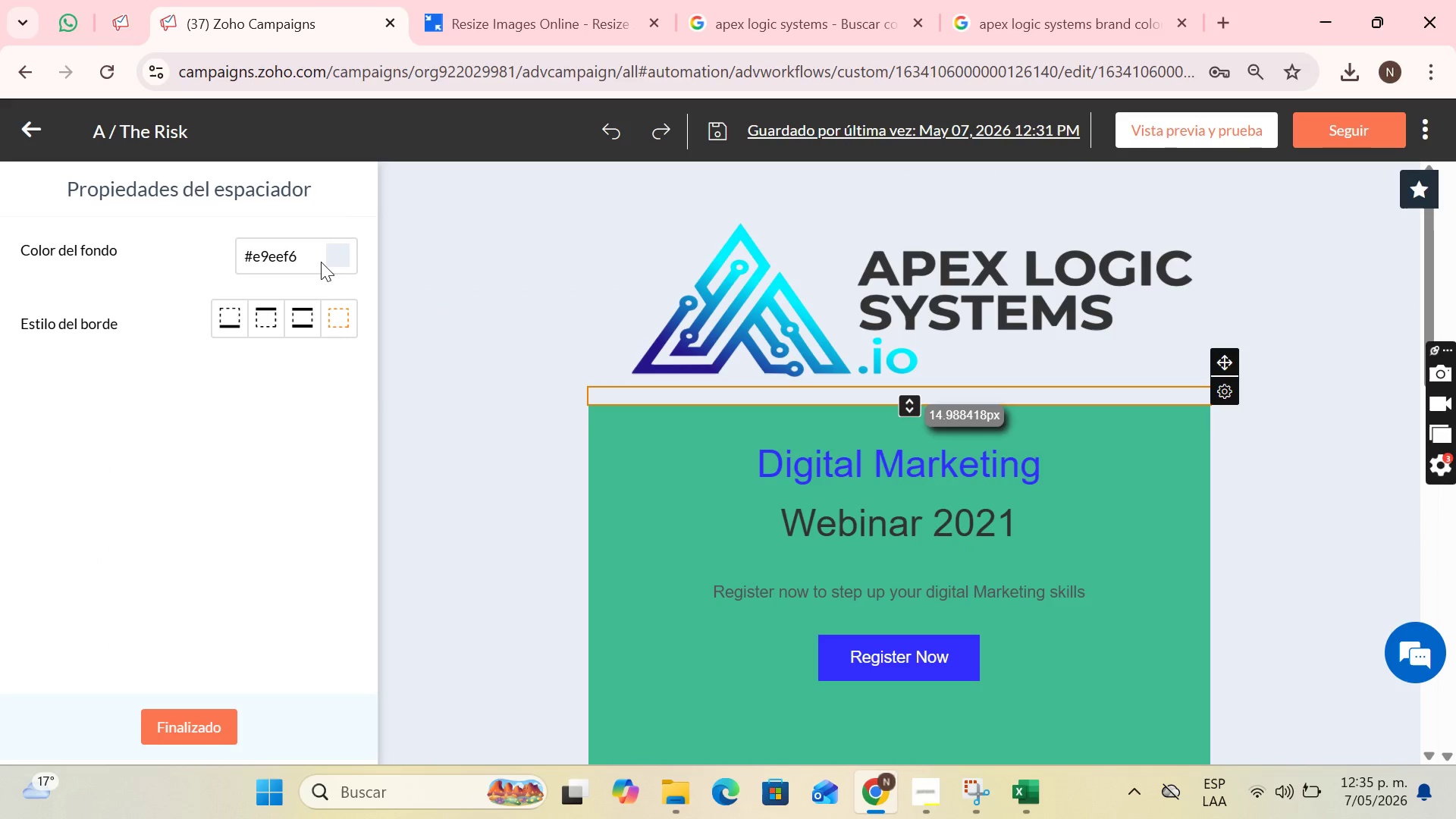 
left_click([334, 253])
 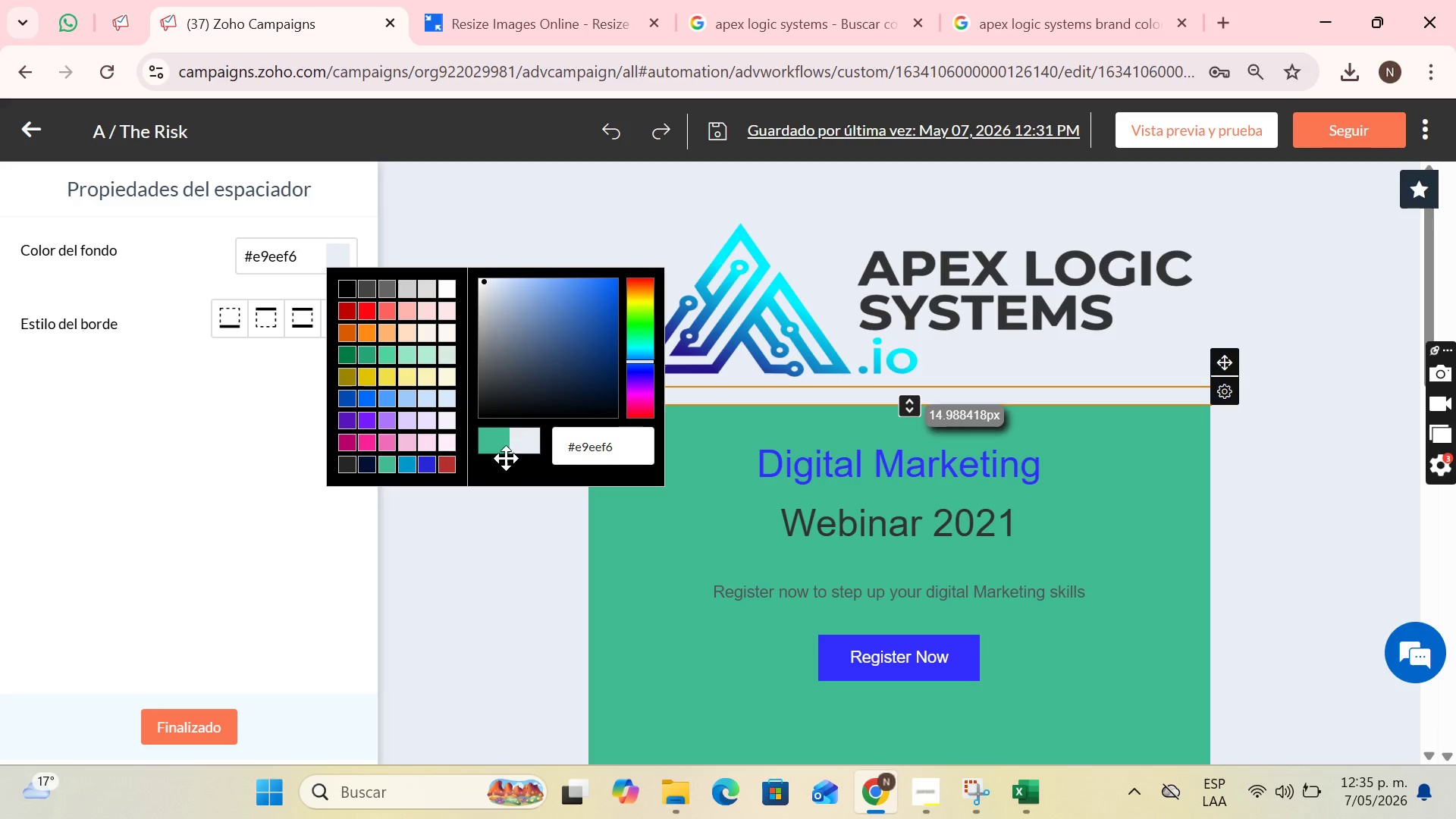 
left_click([490, 446])
 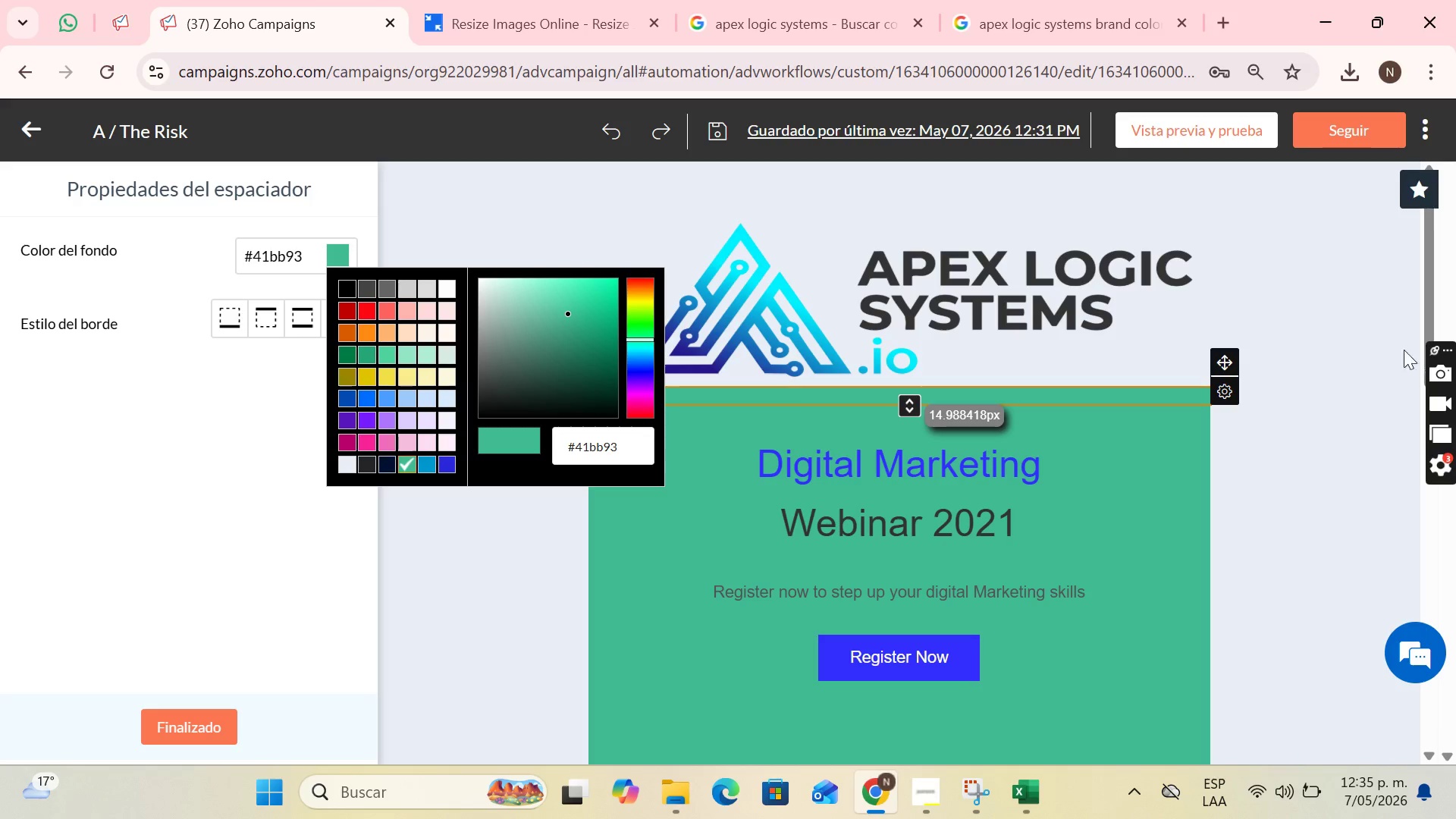 
left_click([1392, 345])
 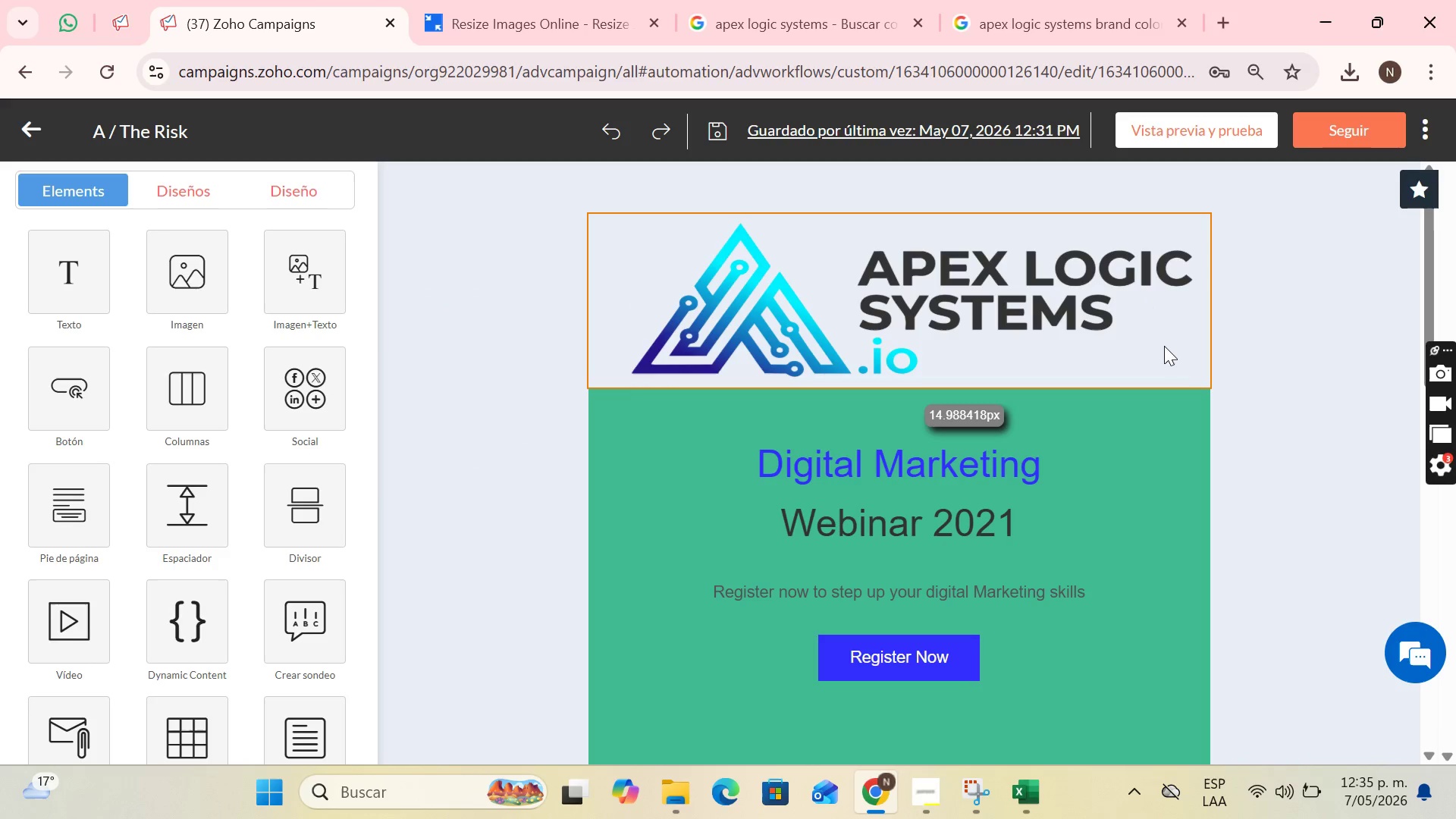 
scroll: coordinate [1269, 445], scroll_direction: down, amount: 10.0
 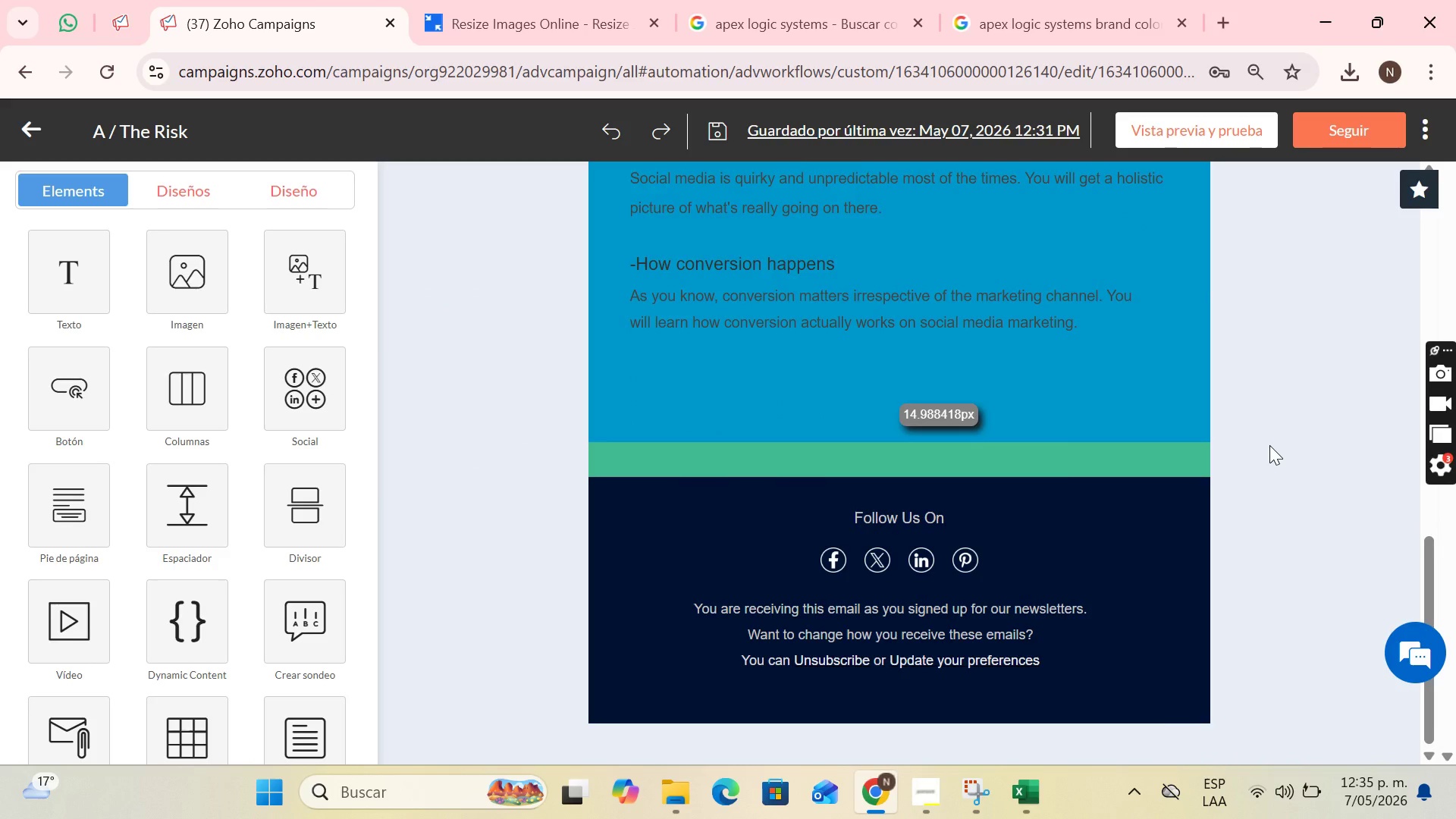 
scroll: coordinate [1271, 445], scroll_direction: up, amount: 10.0
 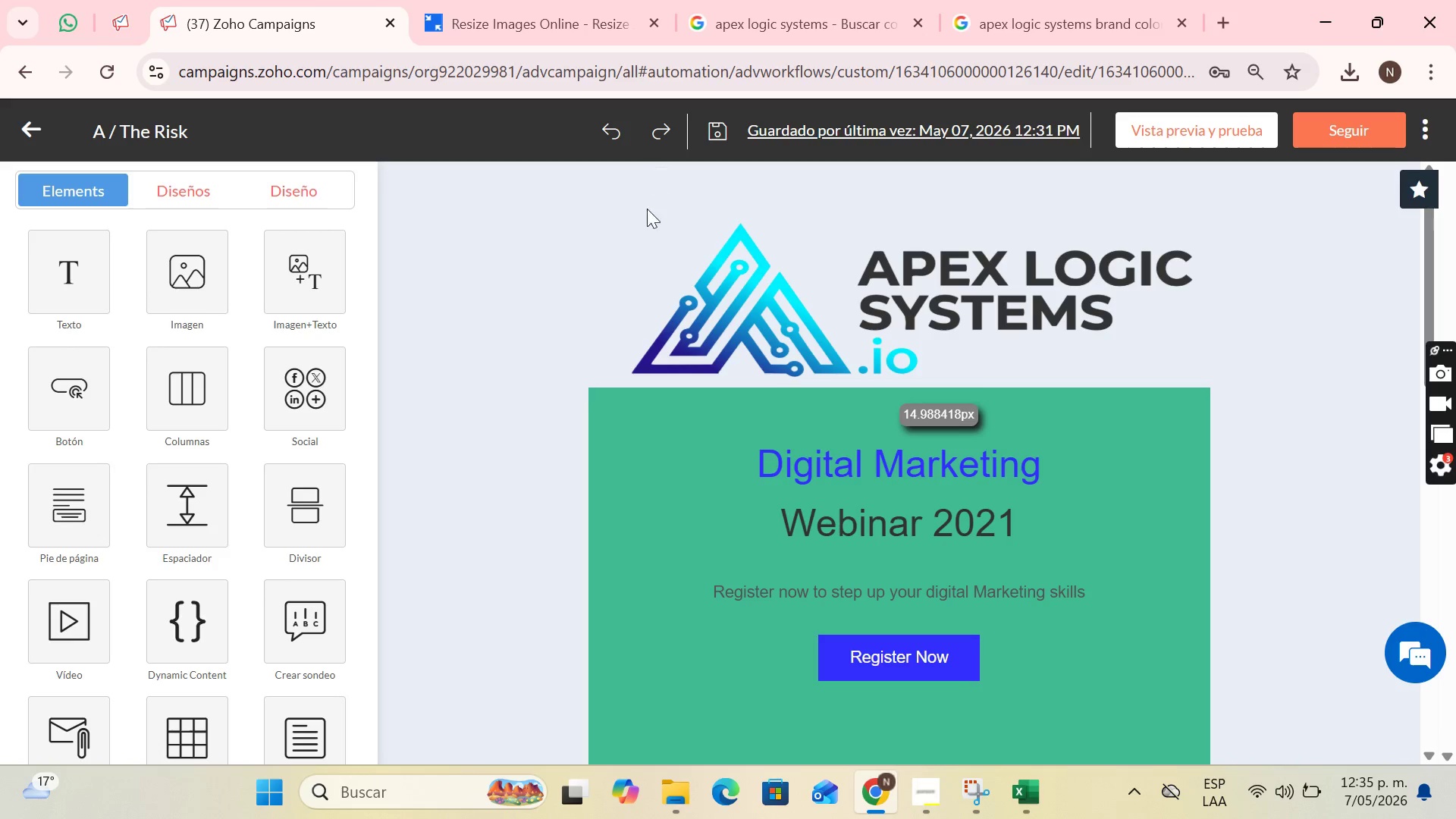 
scroll: coordinate [852, 285], scroll_direction: down, amount: 9.0
 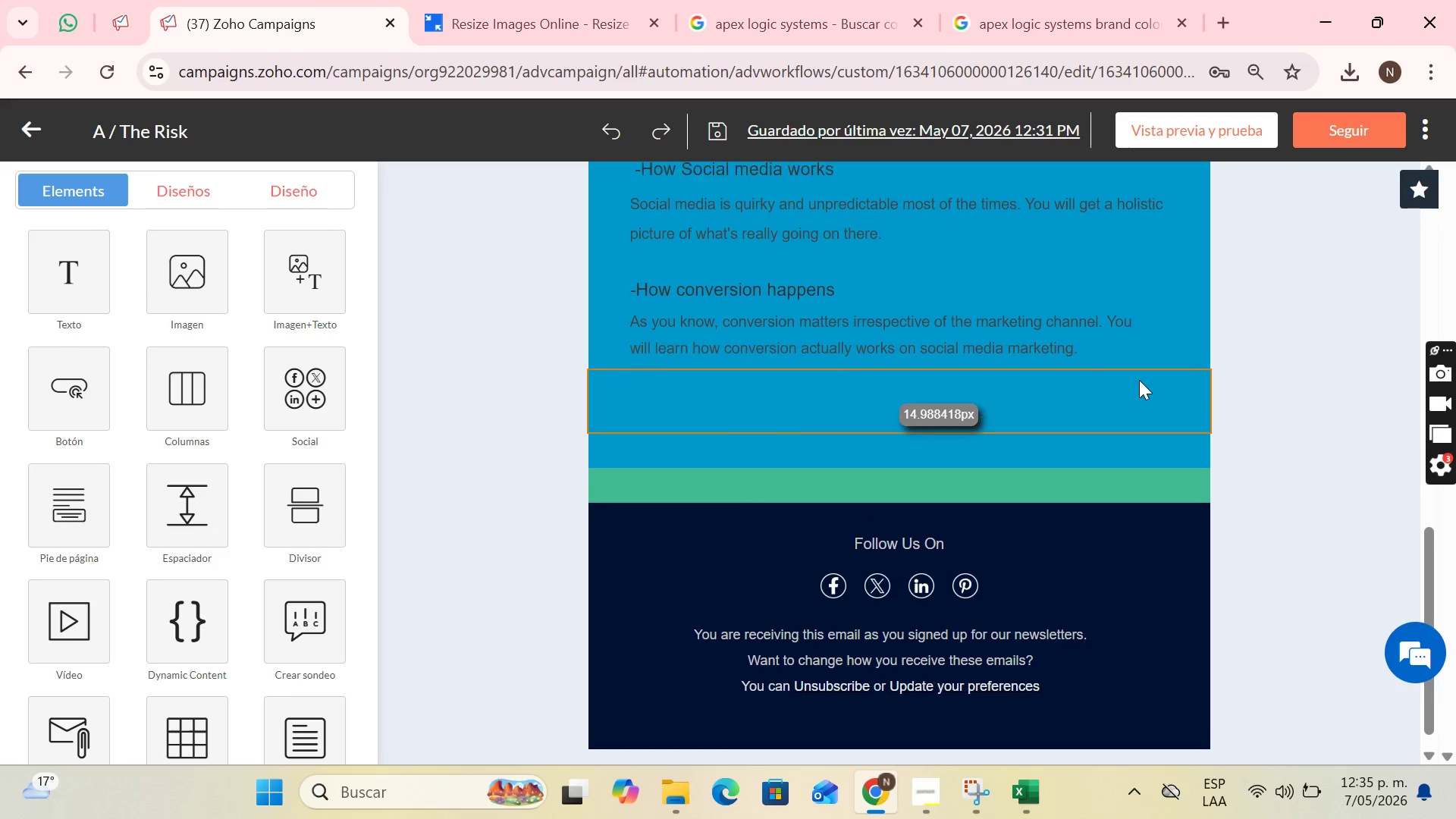 
scroll: coordinate [1159, 404], scroll_direction: up, amount: 11.0
 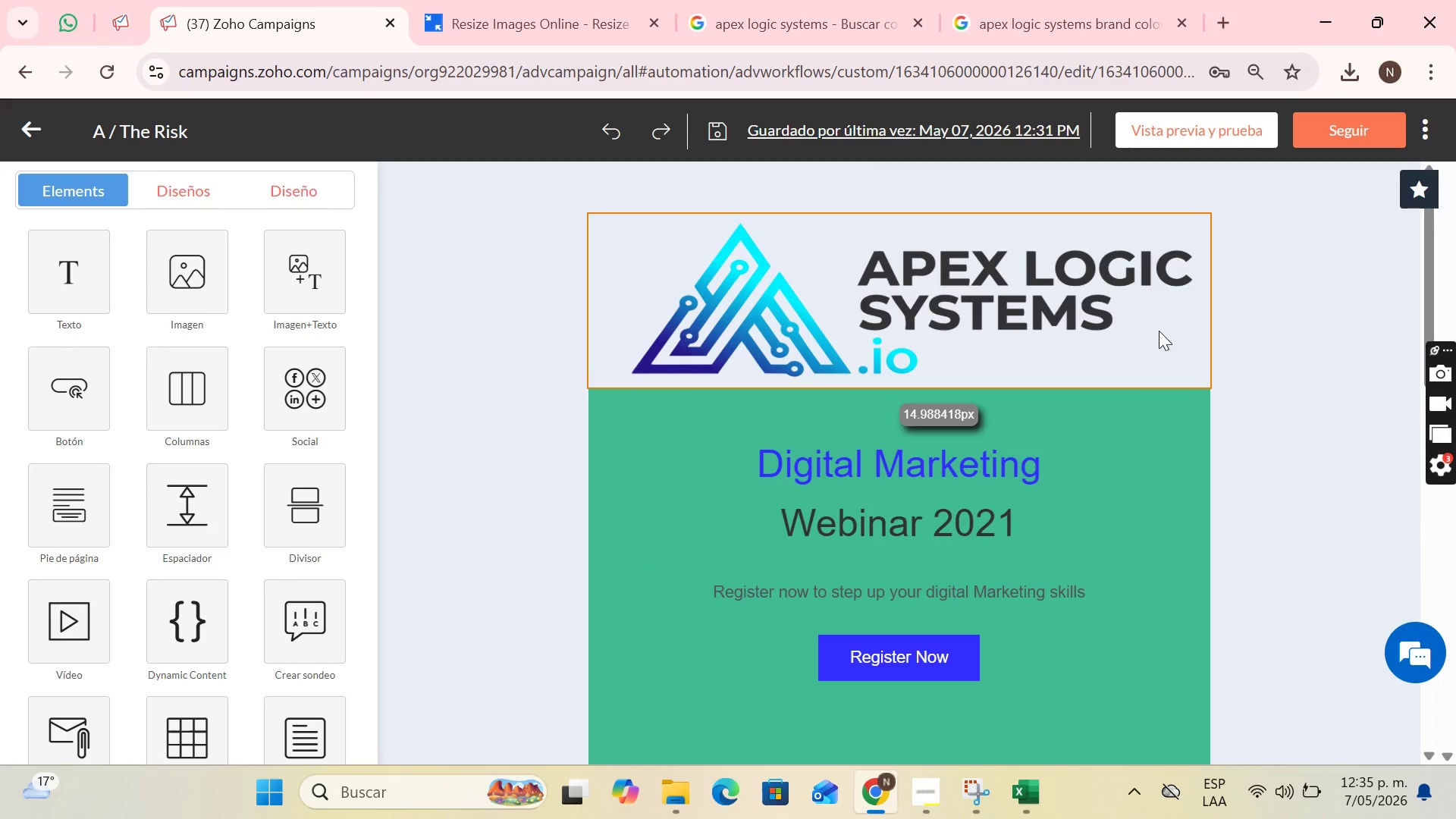 
left_click([1159, 331])
 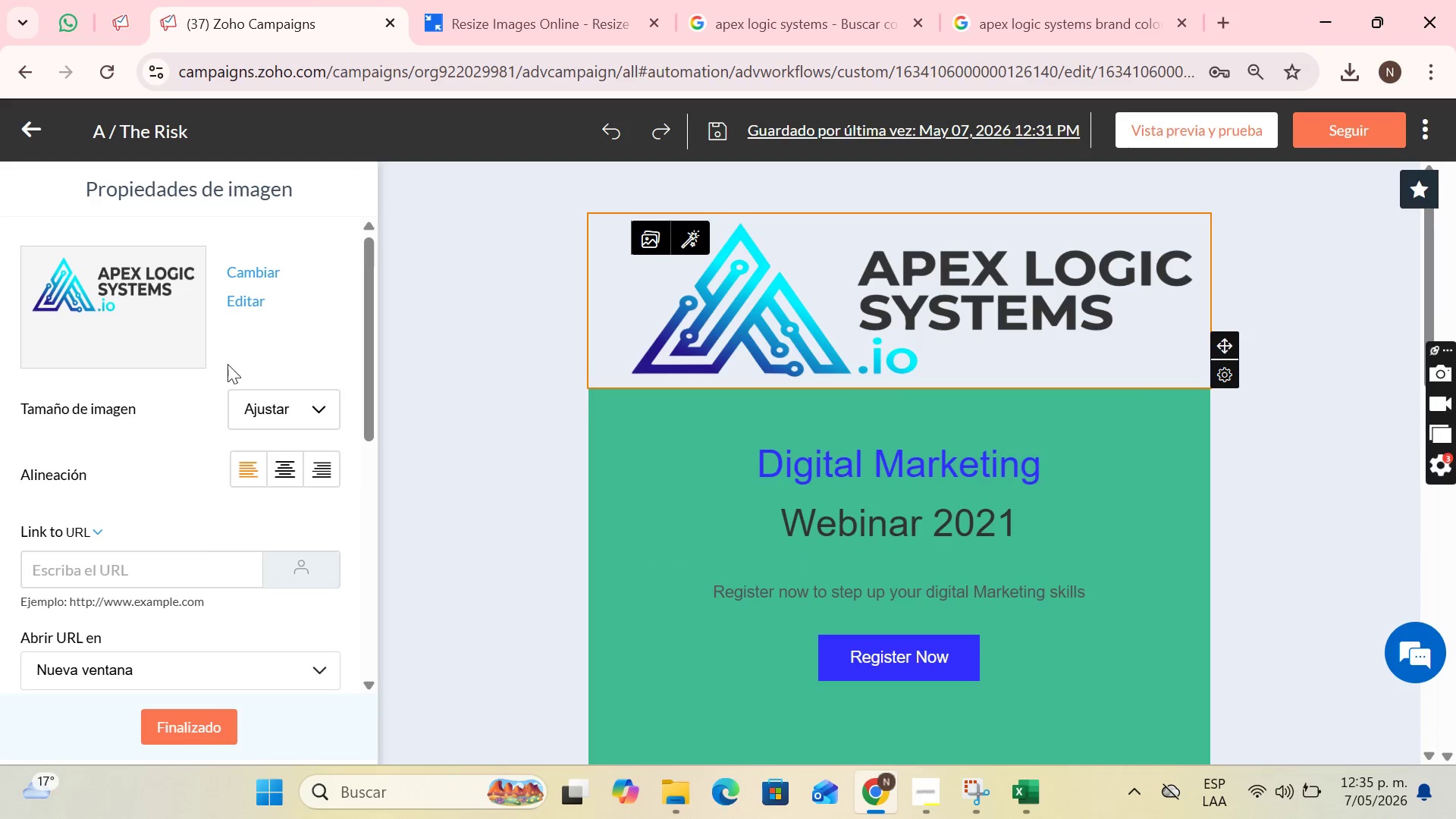 
scroll: coordinate [276, 441], scroll_direction: down, amount: 3.0
 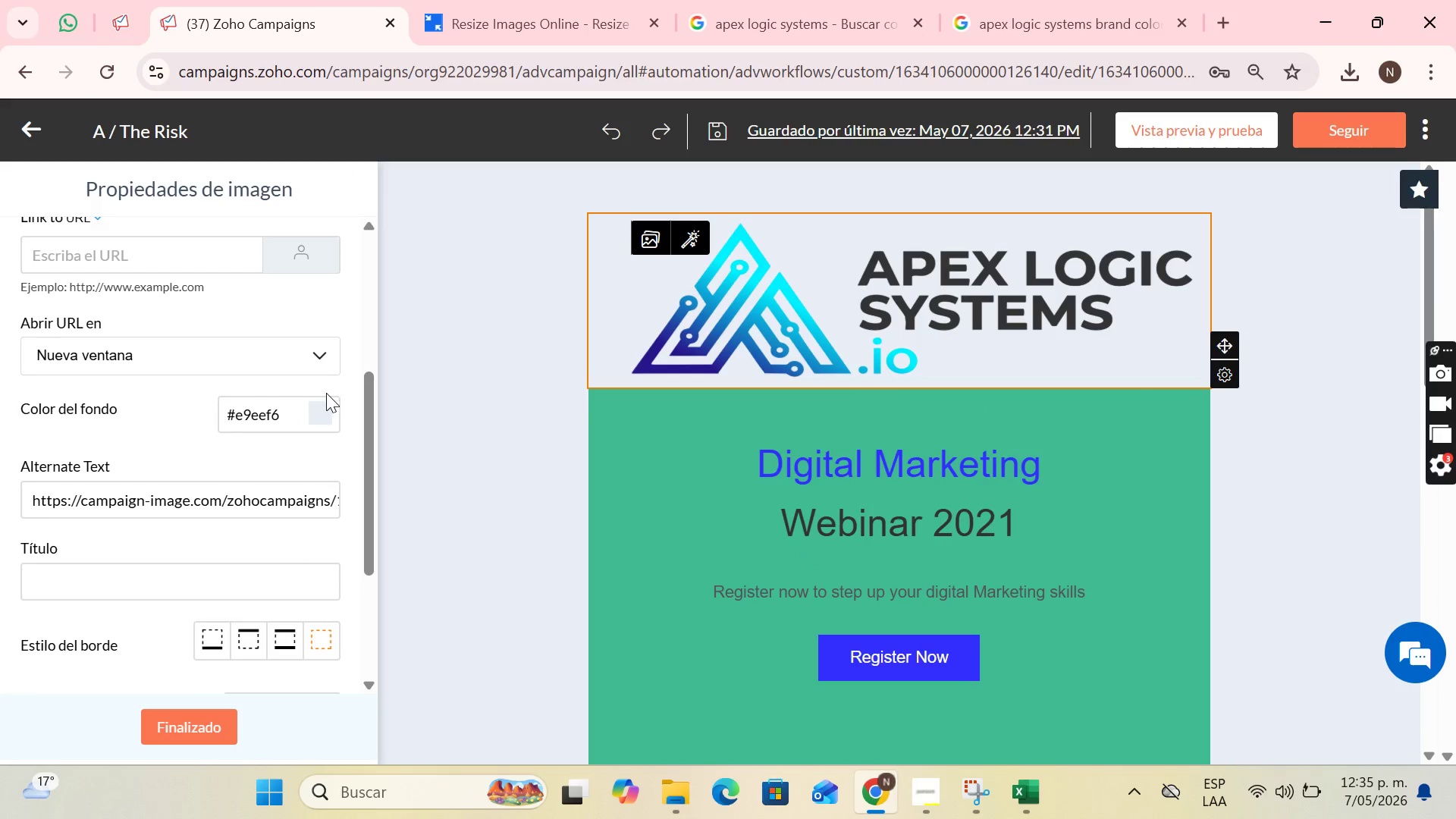 
left_click([331, 409])
 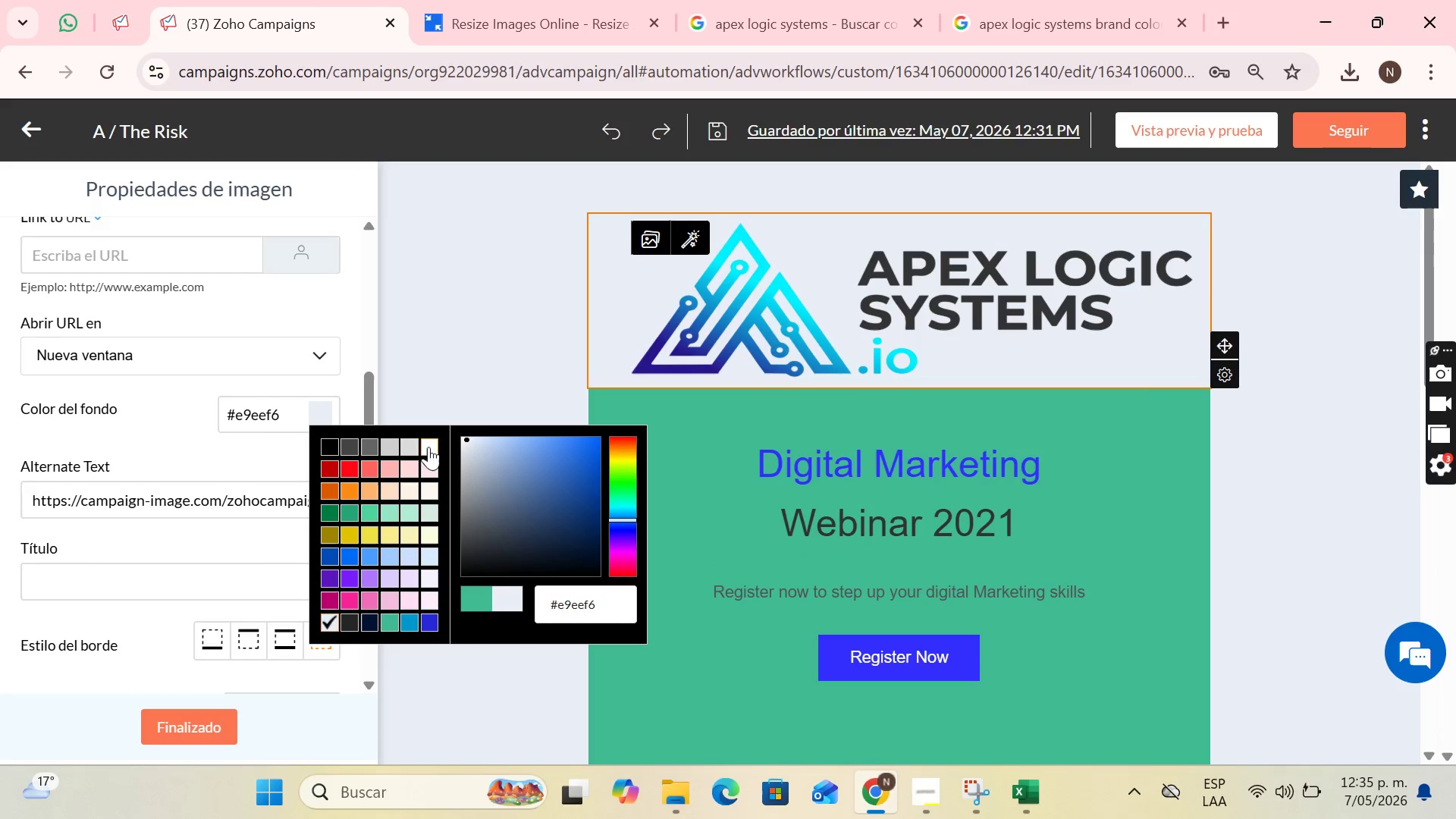 
left_click([428, 444])
 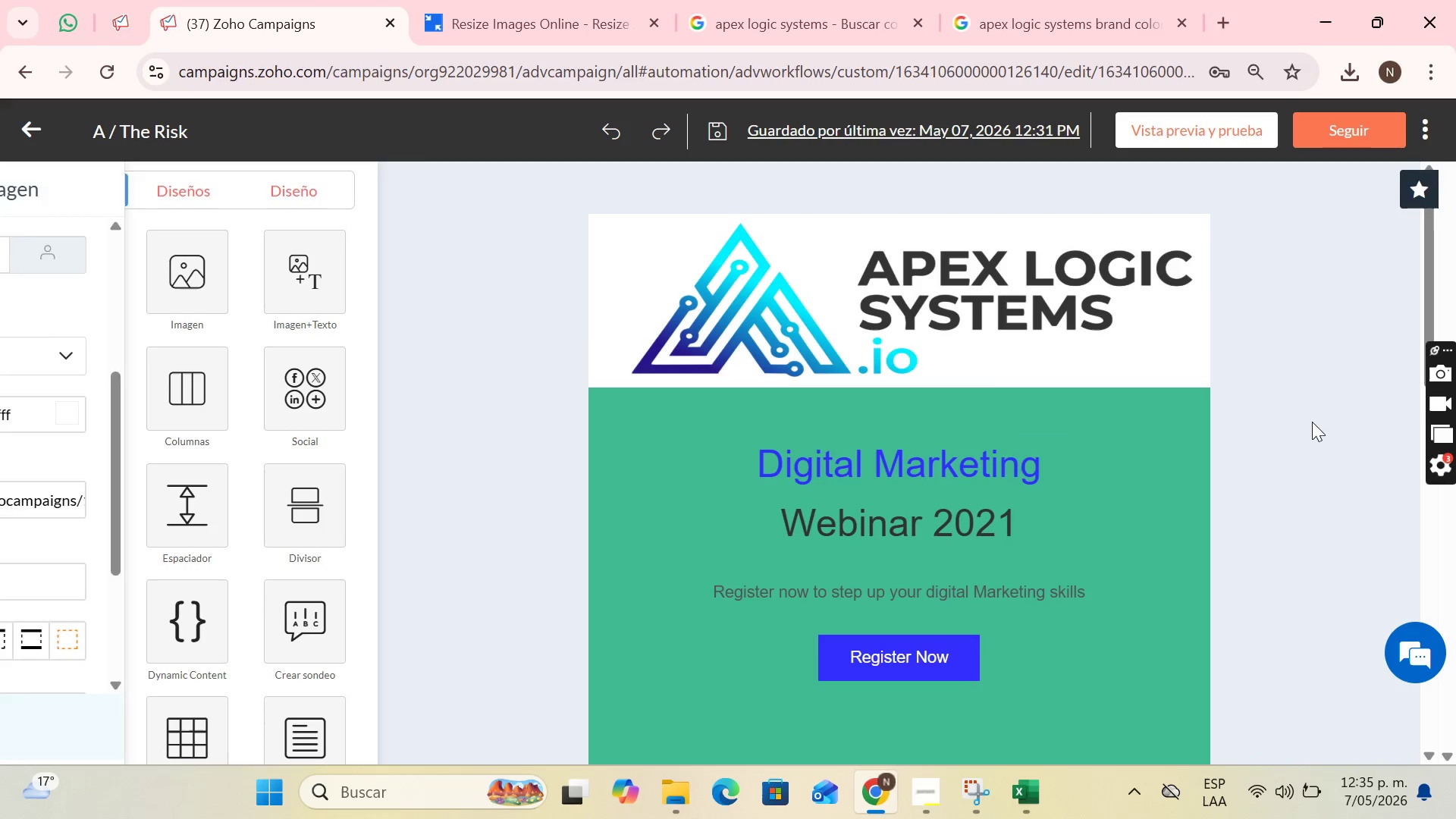 
scroll: coordinate [1312, 450], scroll_direction: down, amount: 1.0
 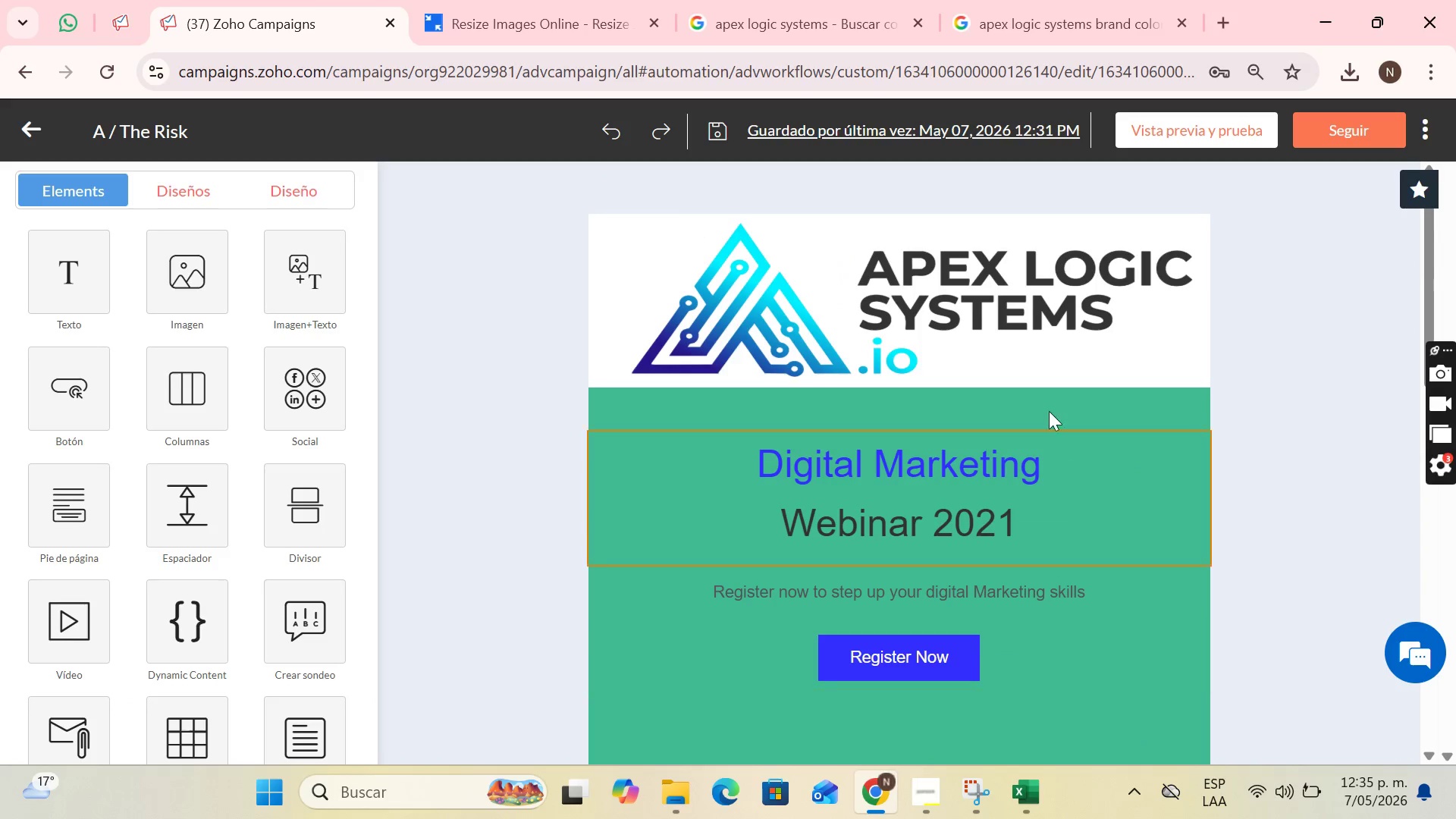 
left_click([1059, 448])
 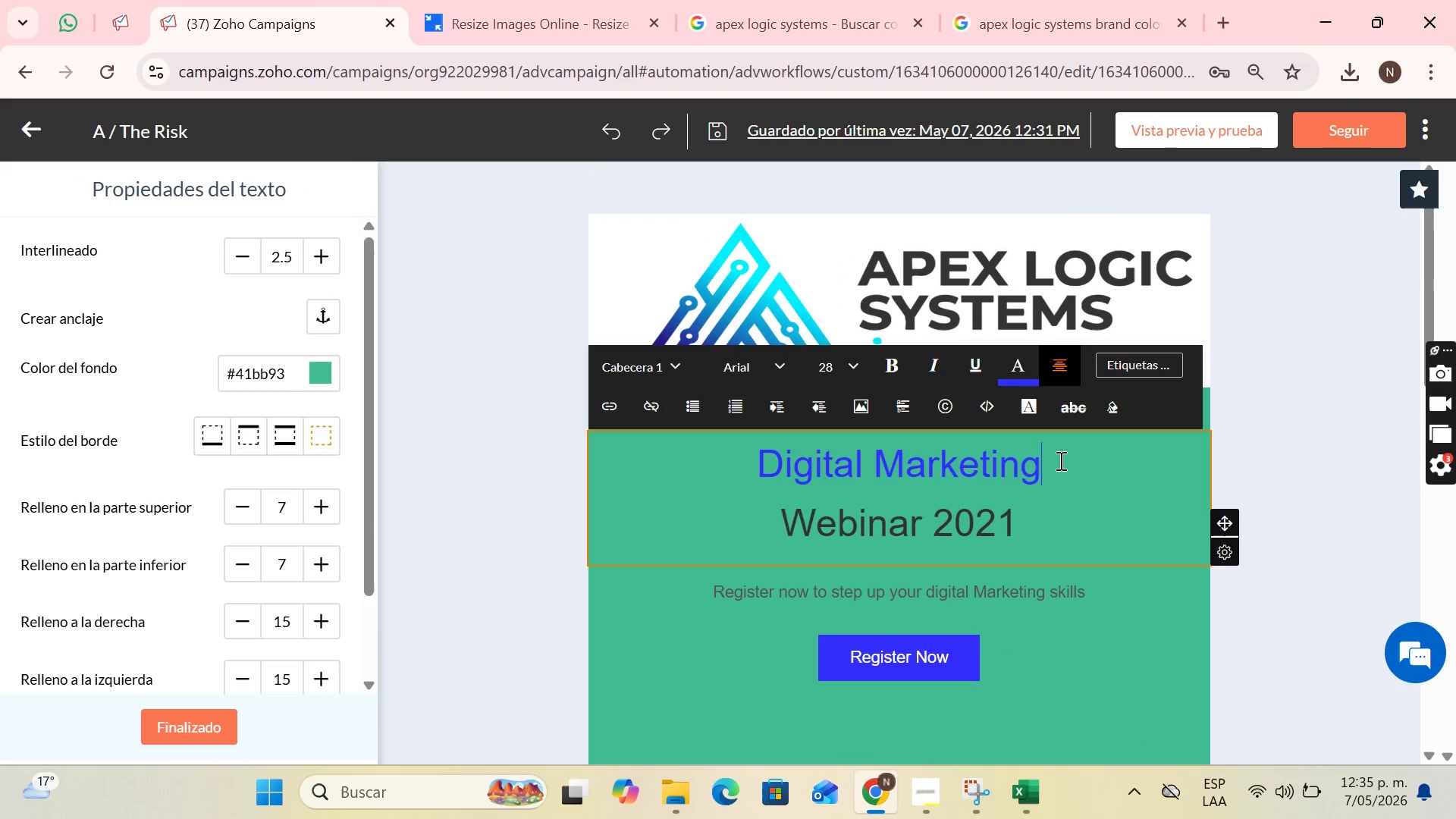 
left_click_drag(start_coordinate=[1059, 460], to_coordinate=[726, 457])
 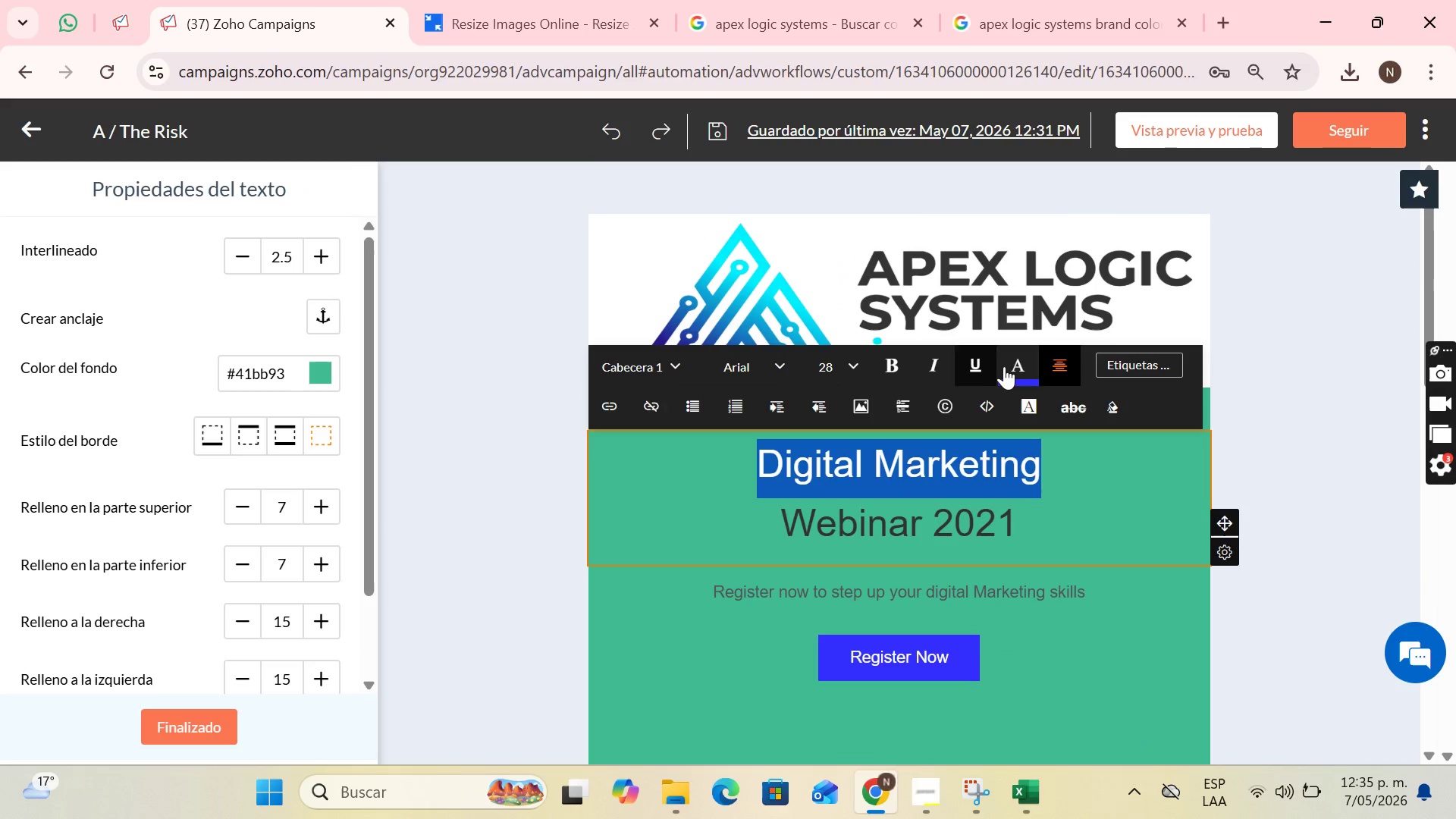 
left_click([1006, 367])
 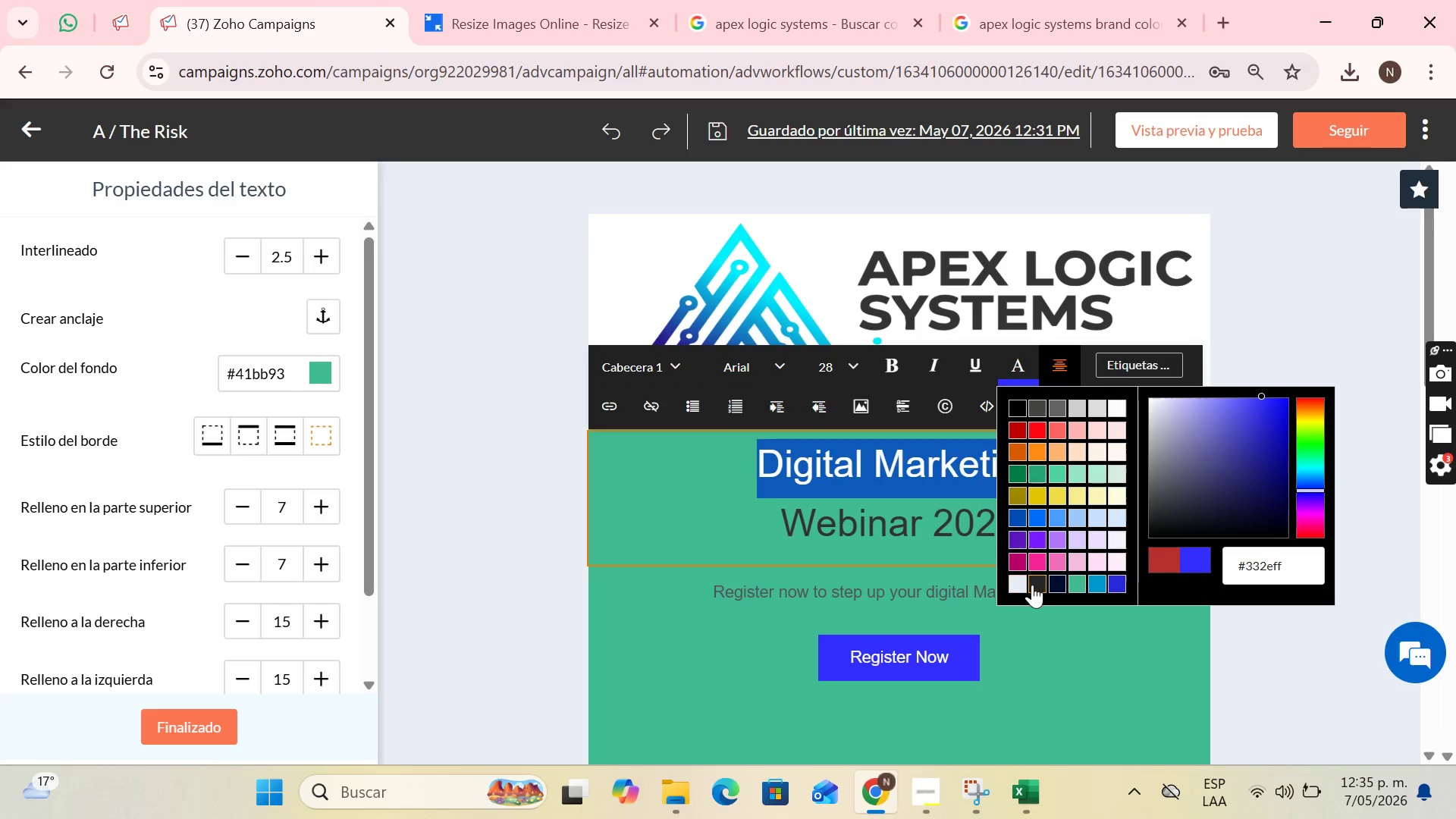 
left_click([1032, 585])
 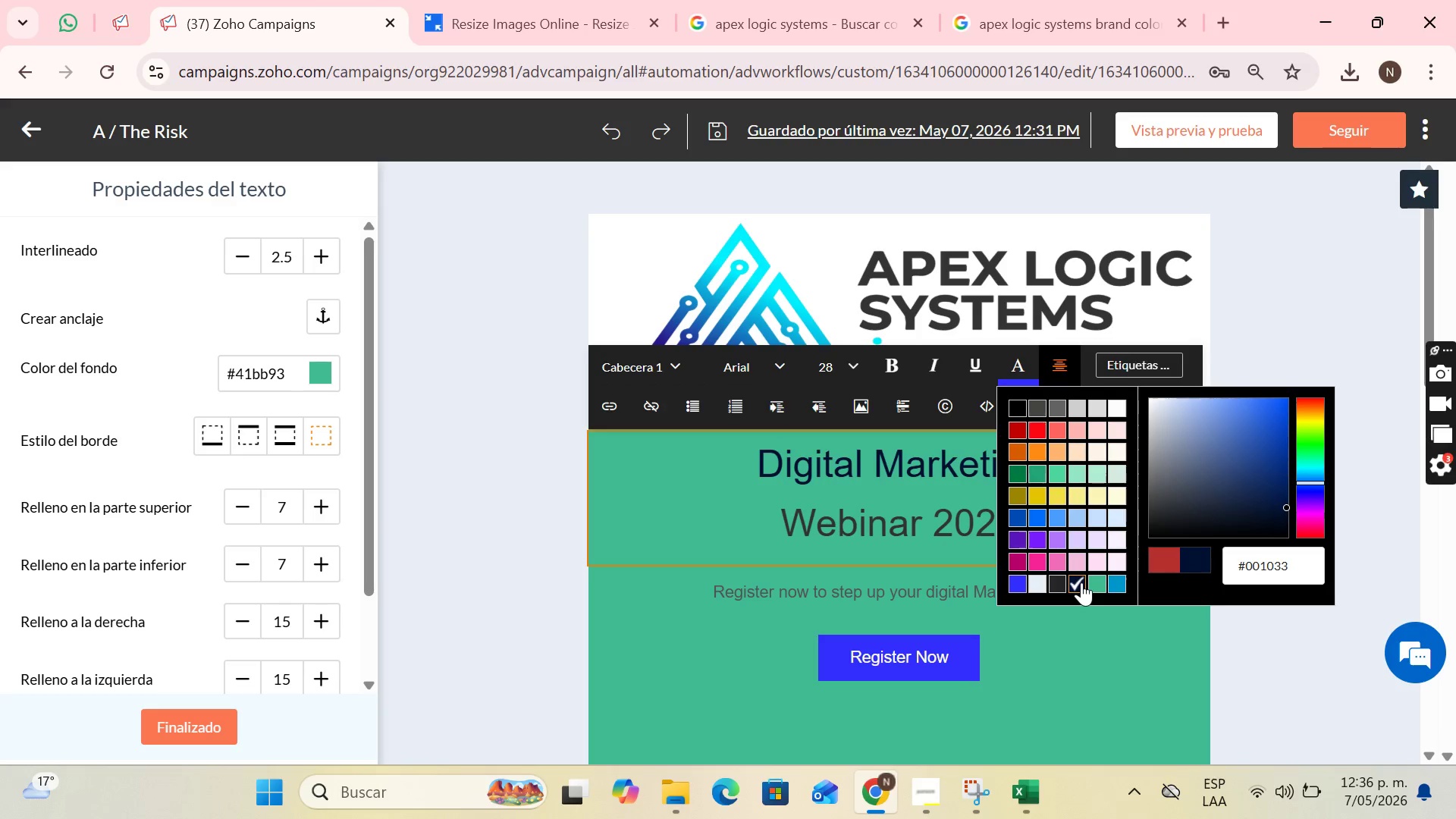 
left_click([1054, 582])
 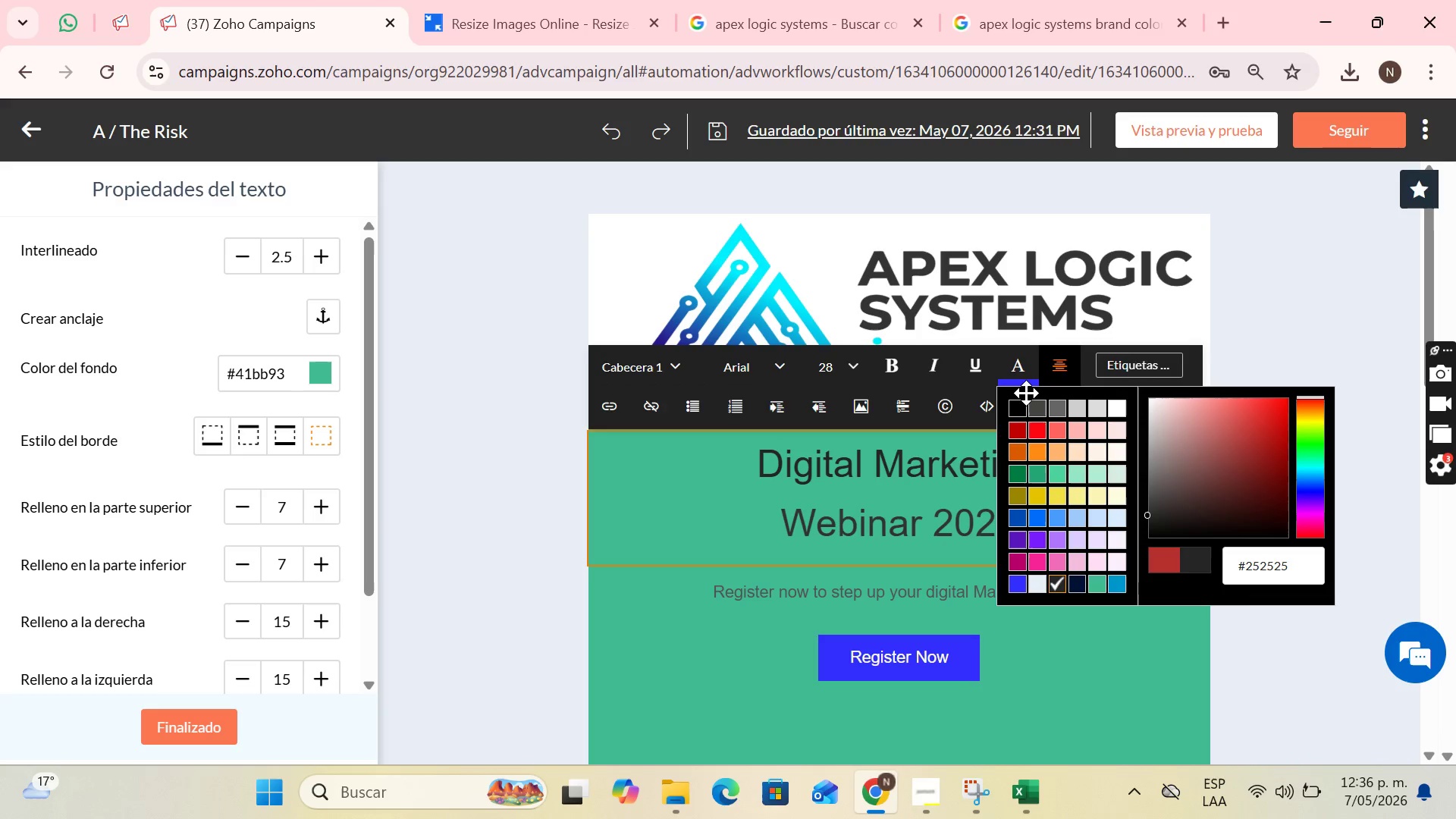 
left_click([1026, 411])
 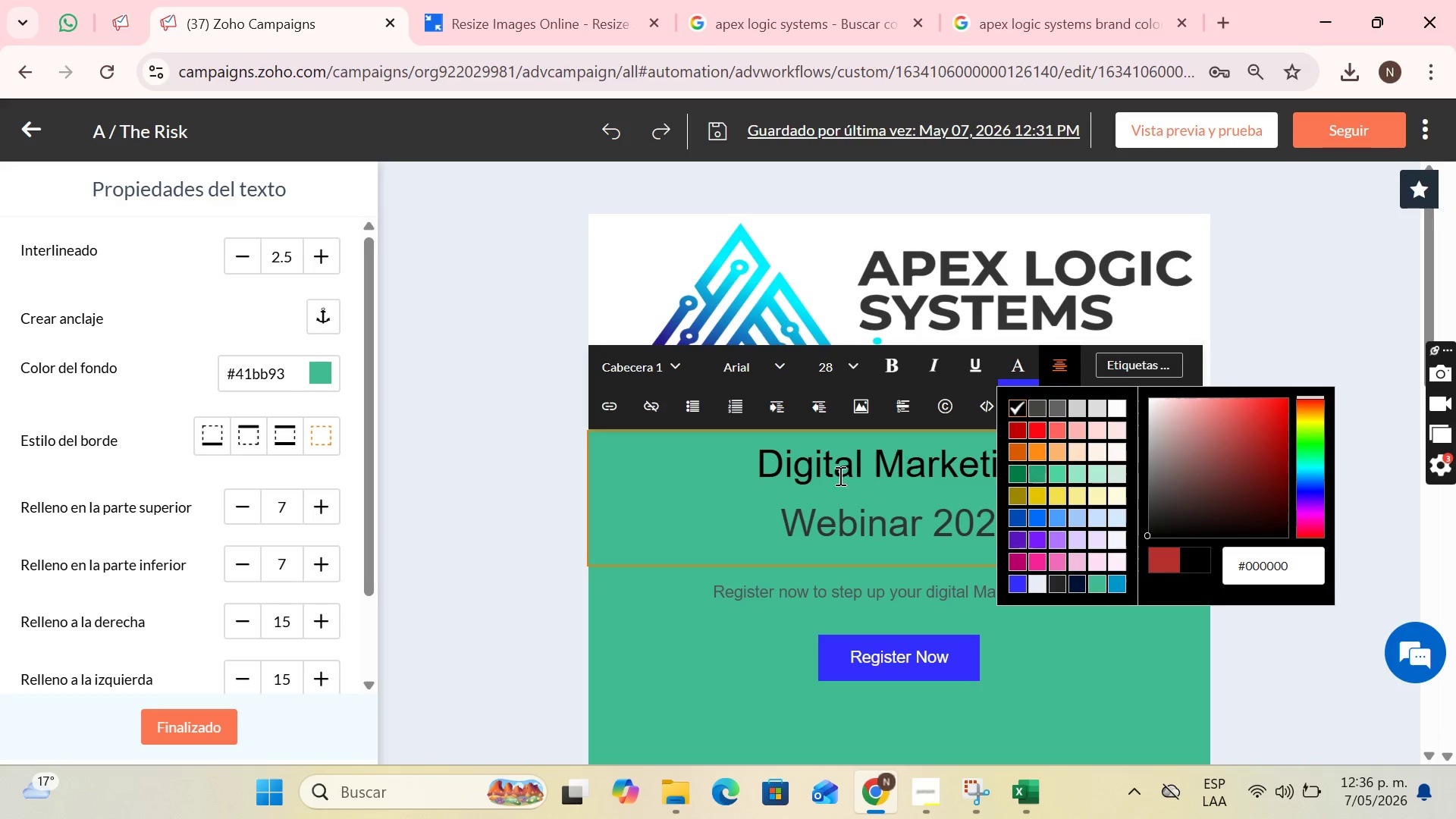 
left_click([810, 479])
 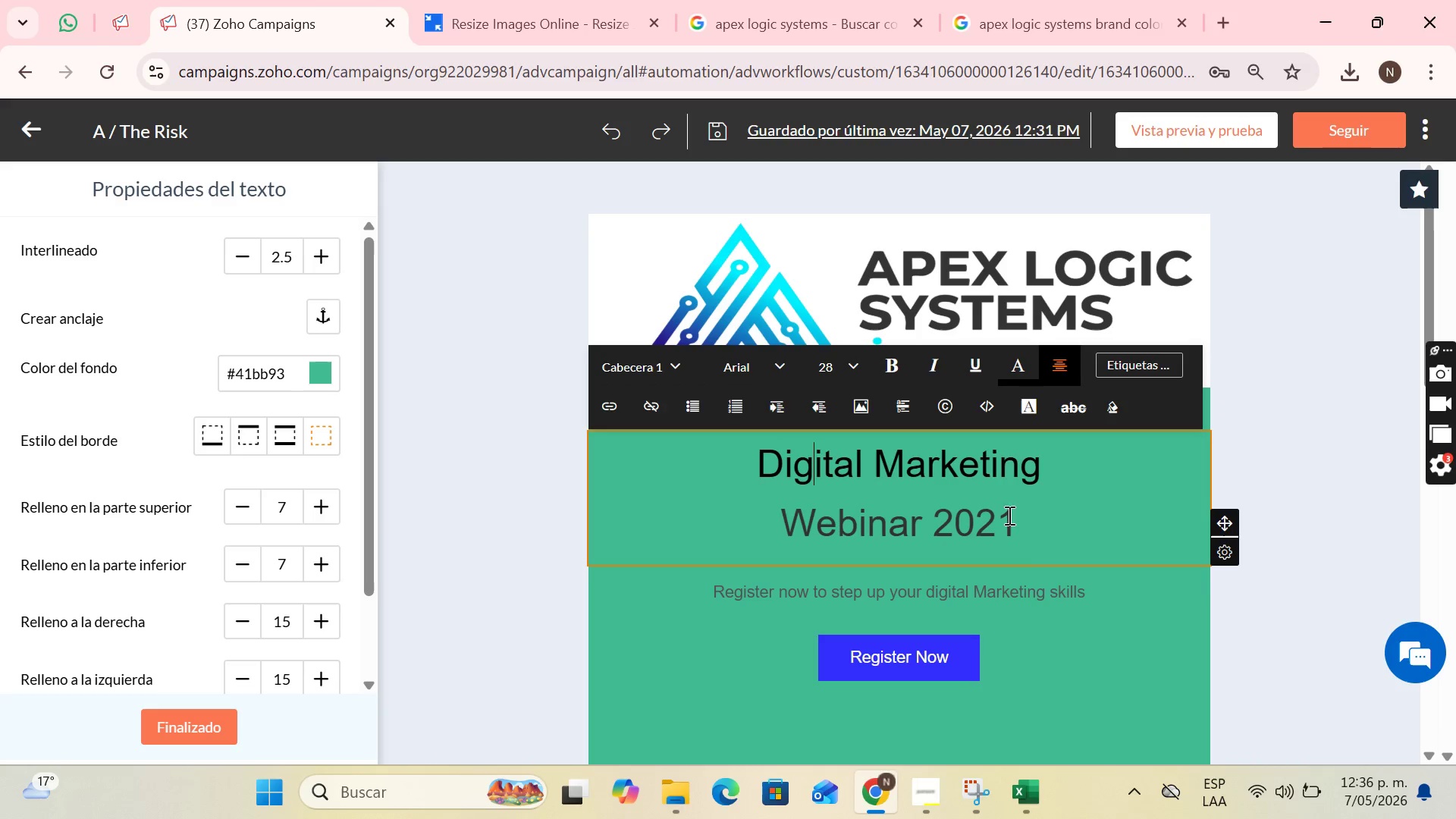 
left_click([1028, 527])
 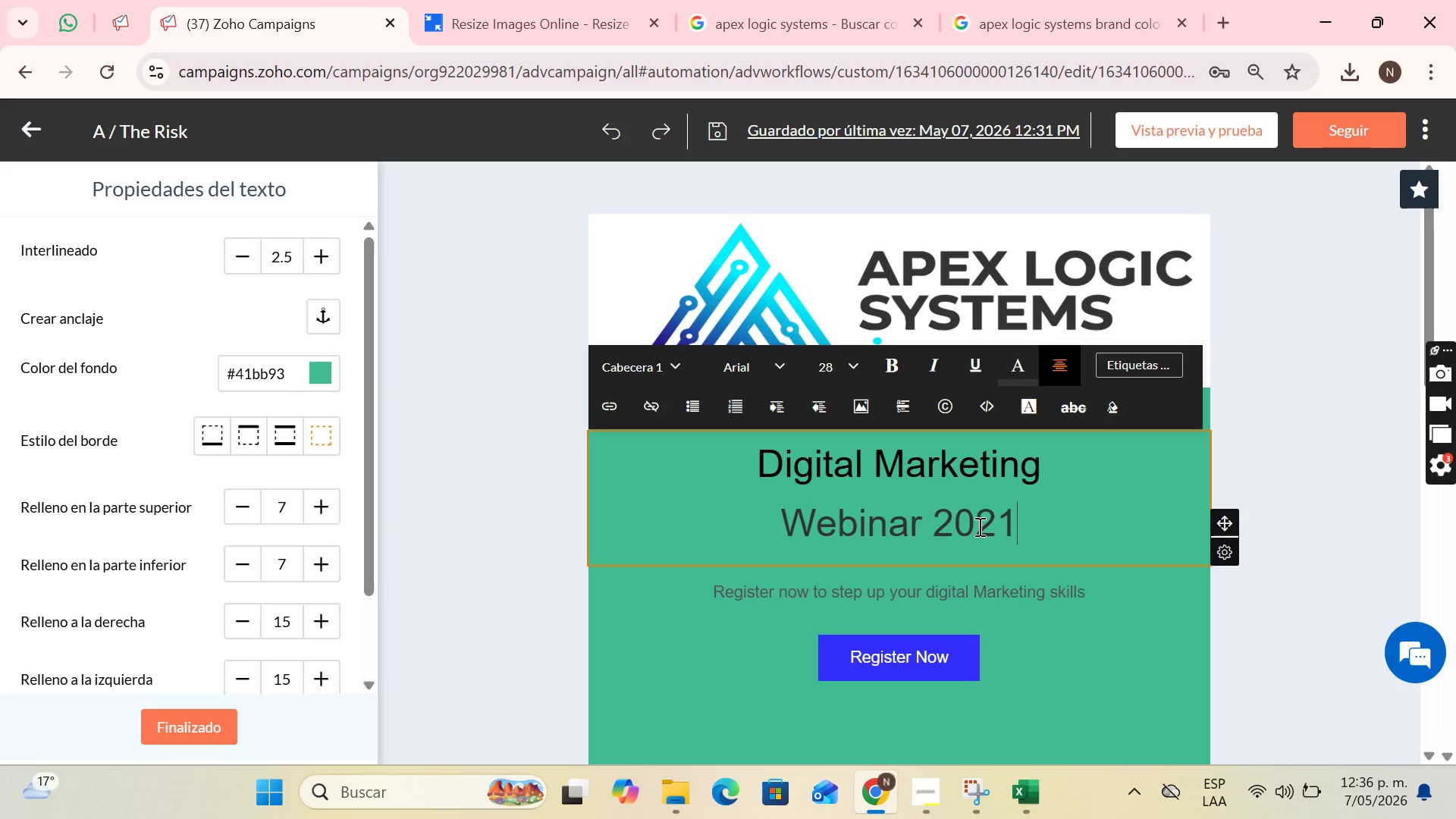 
left_click_drag(start_coordinate=[1028, 526], to_coordinate=[767, 532])
 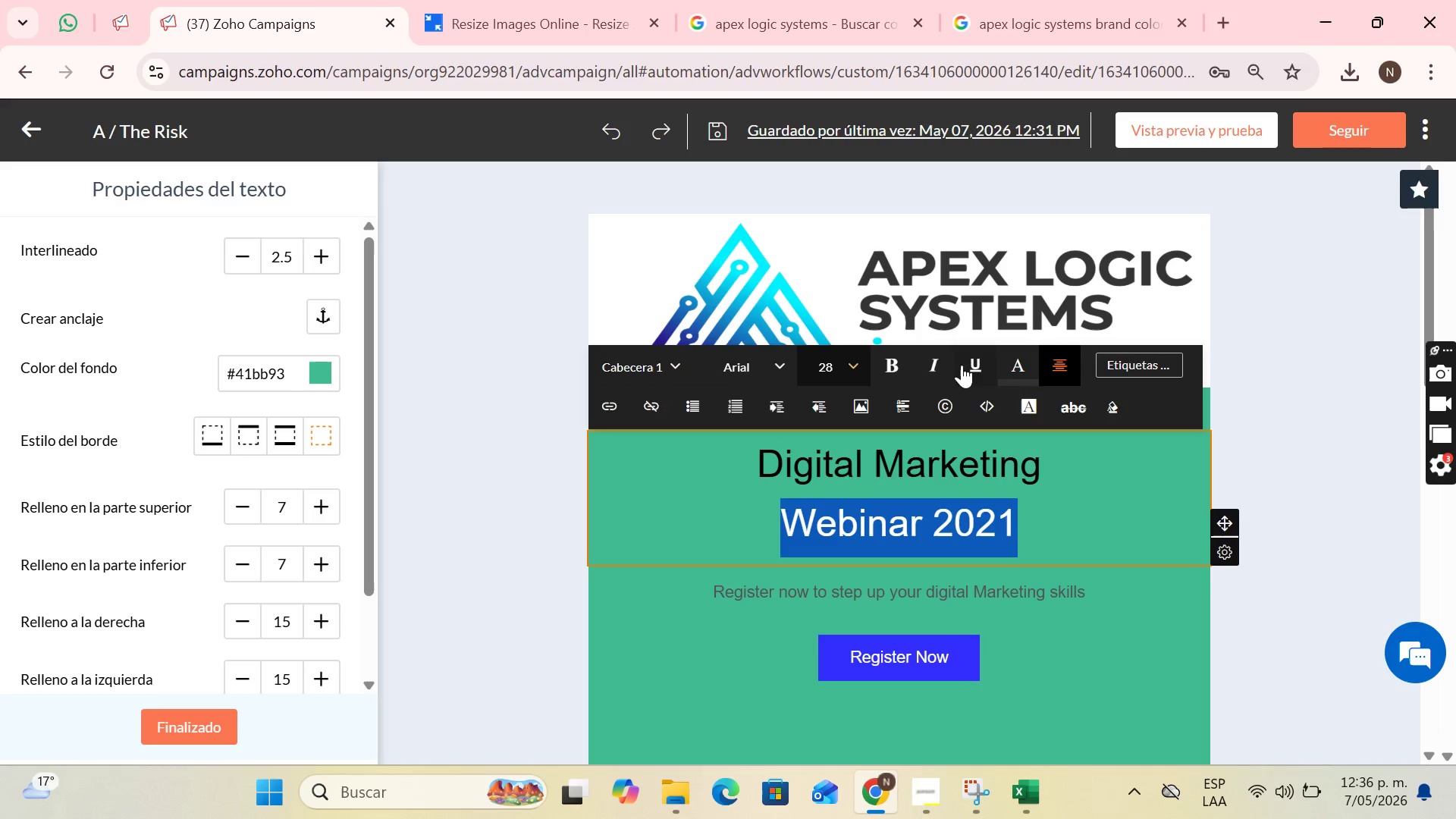 
left_click([1024, 368])
 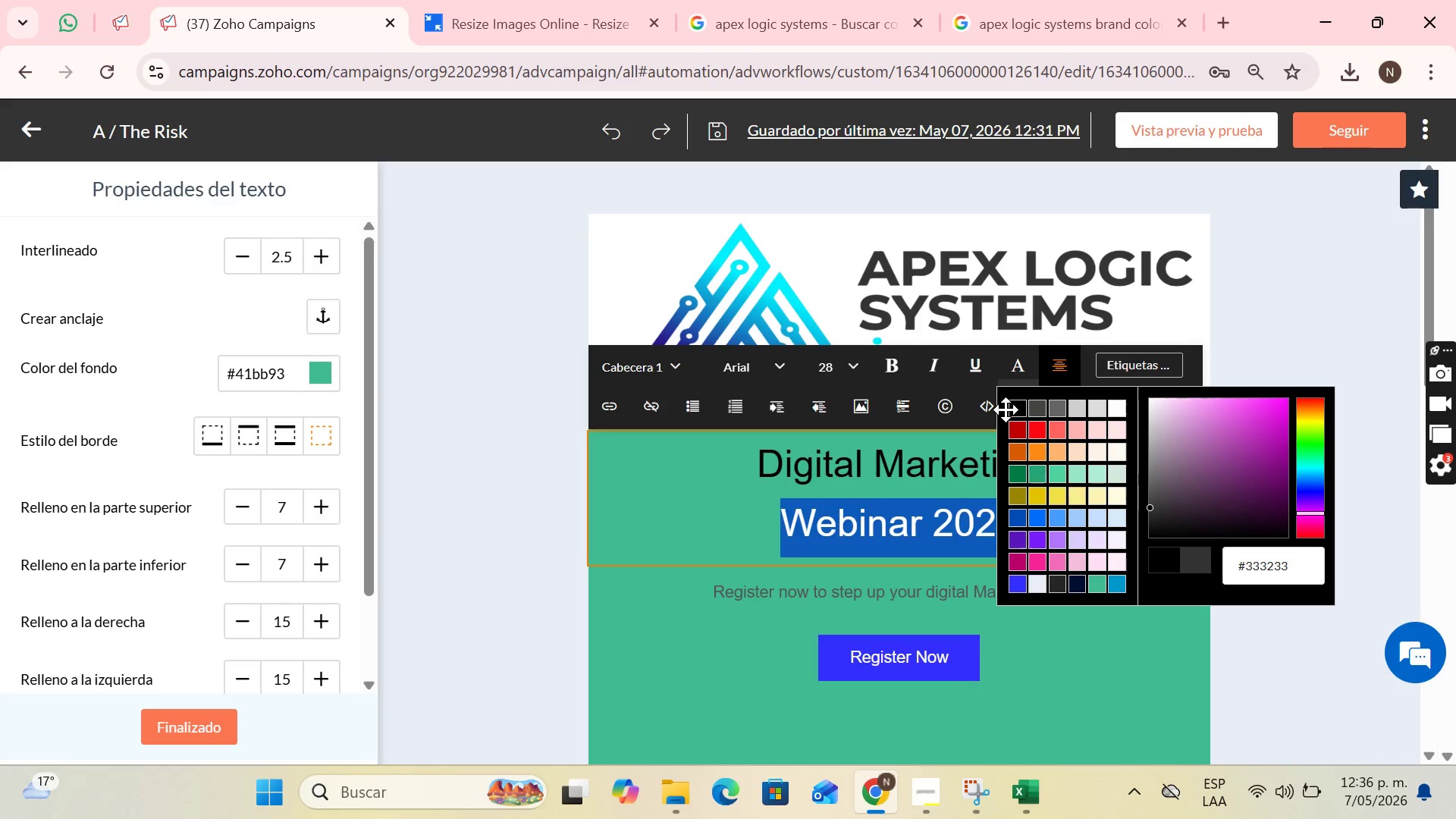 
left_click([1025, 408])
 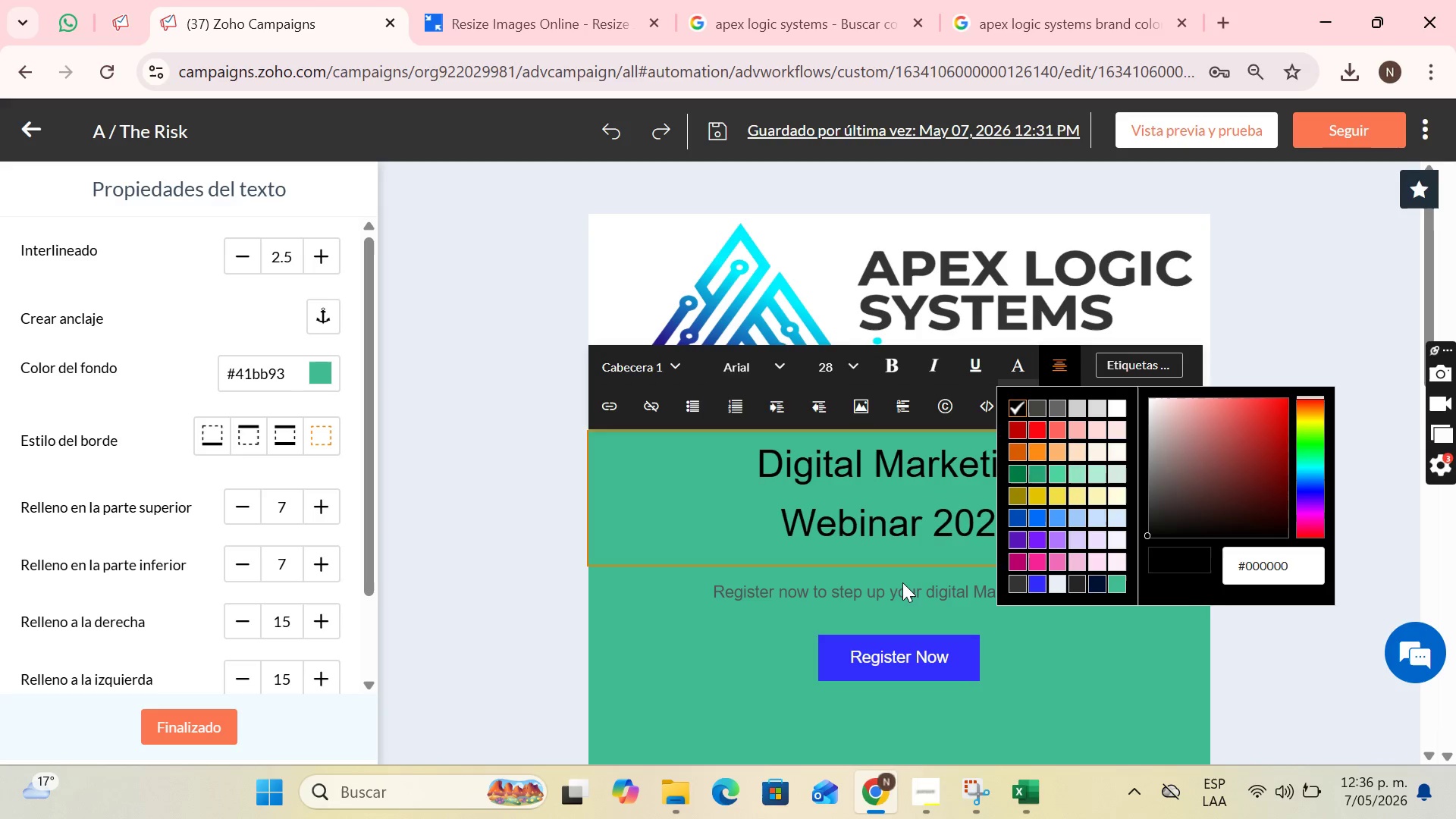 
left_click([886, 593])
 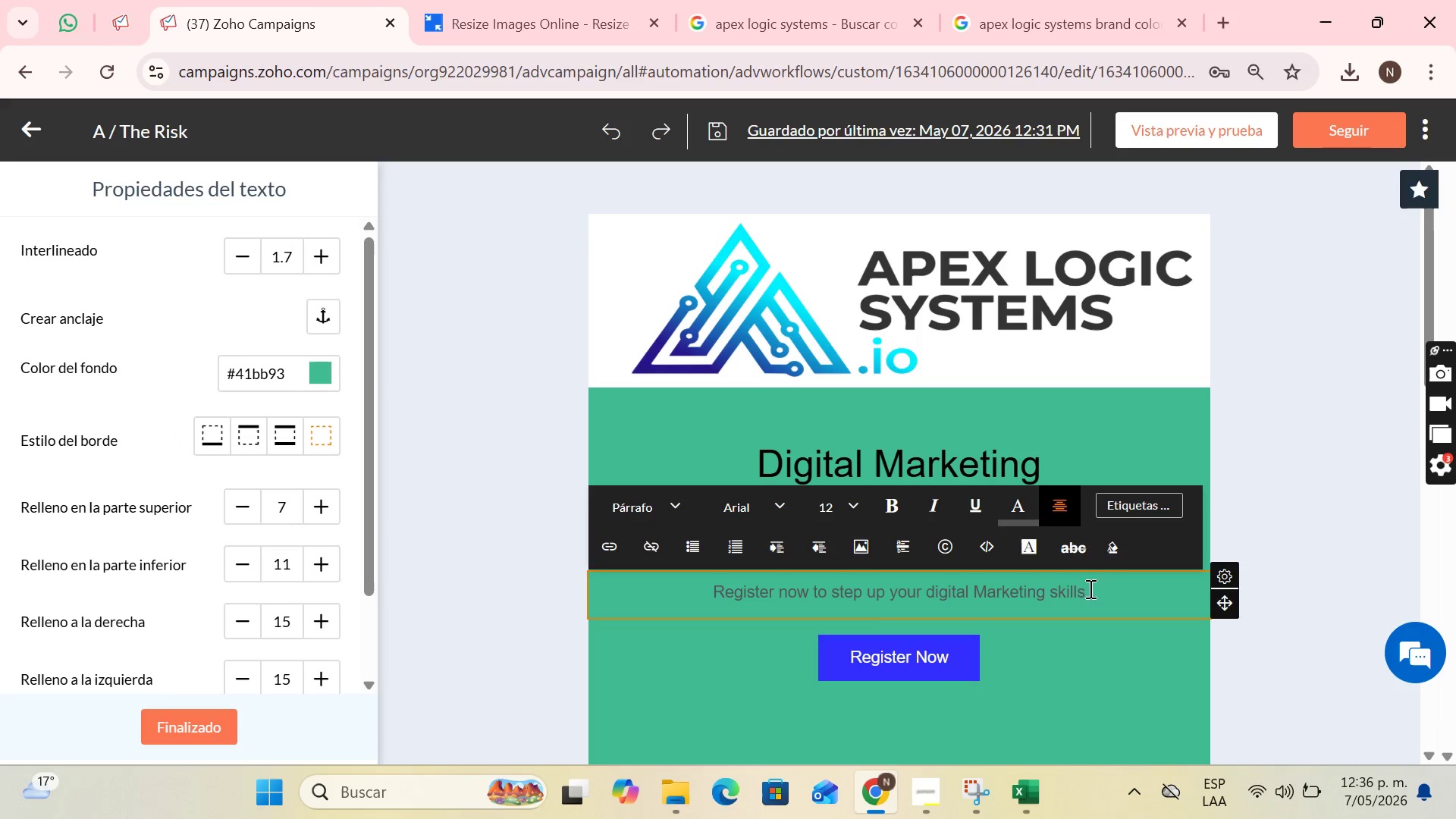 
left_click([1006, 394])
 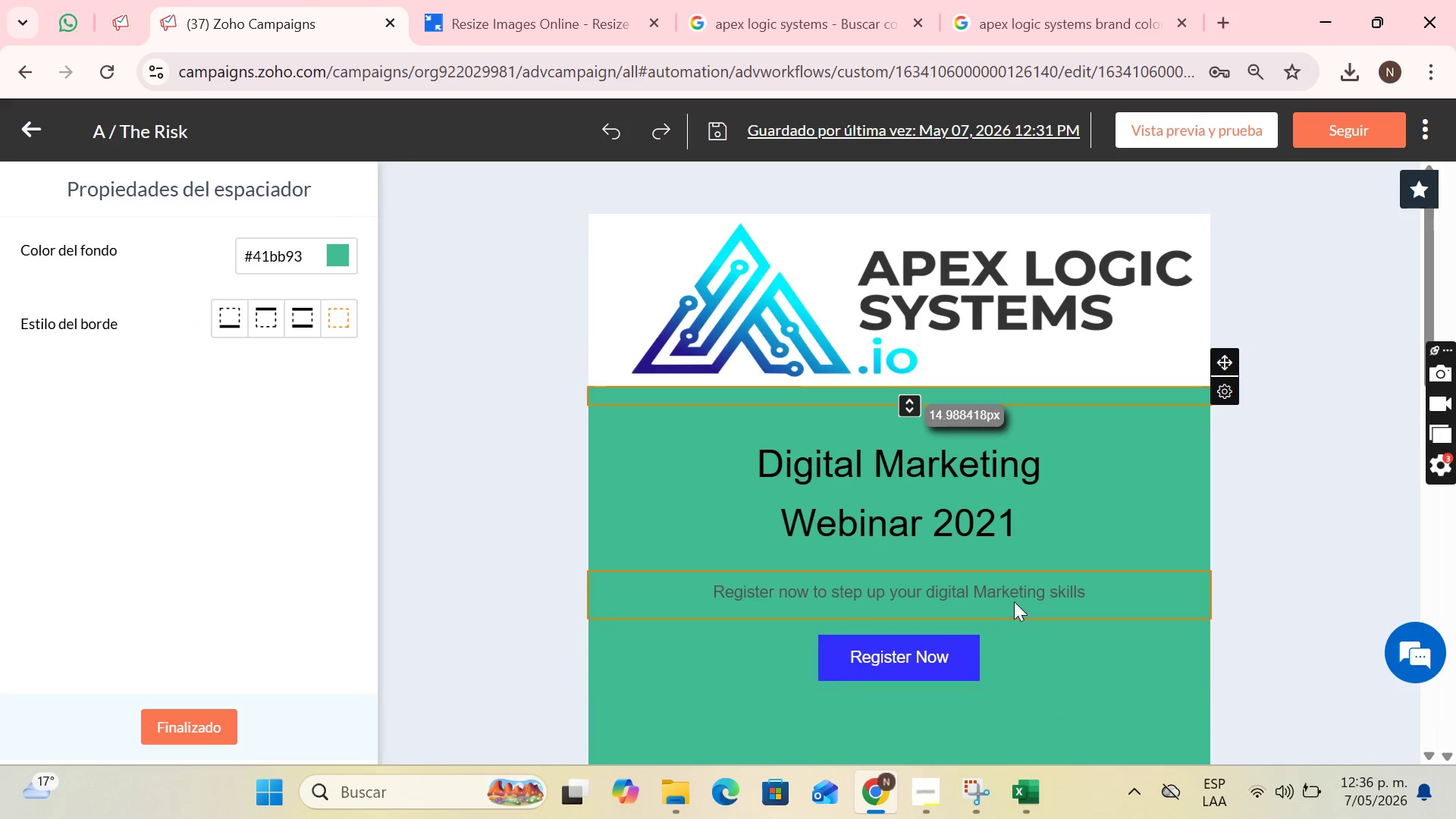 
left_click([922, 807])